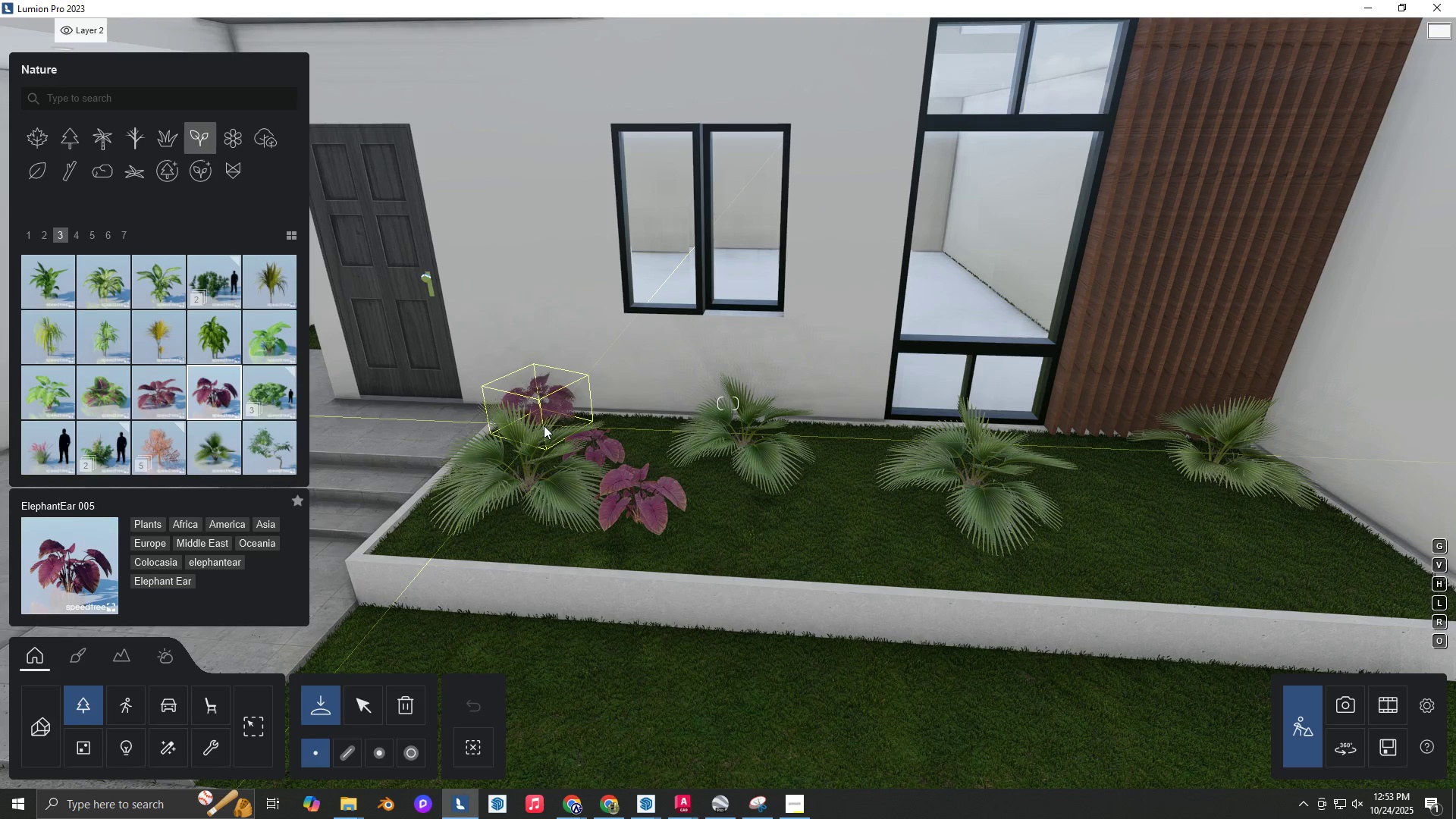 
left_click_drag(start_coordinate=[544, 425], to_coordinate=[549, 429])
 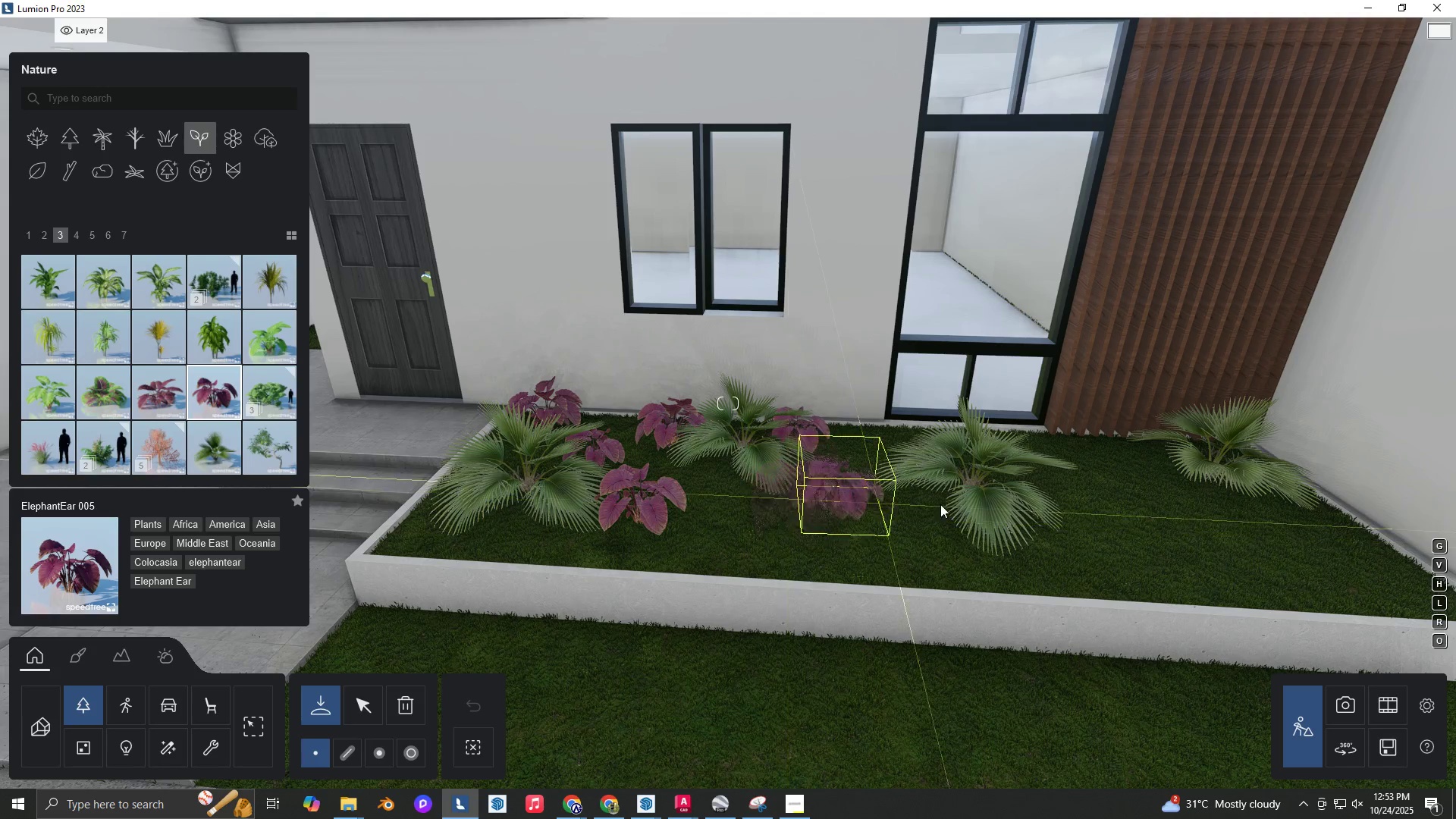 
left_click_drag(start_coordinate=[916, 534], to_coordinate=[921, 533])
 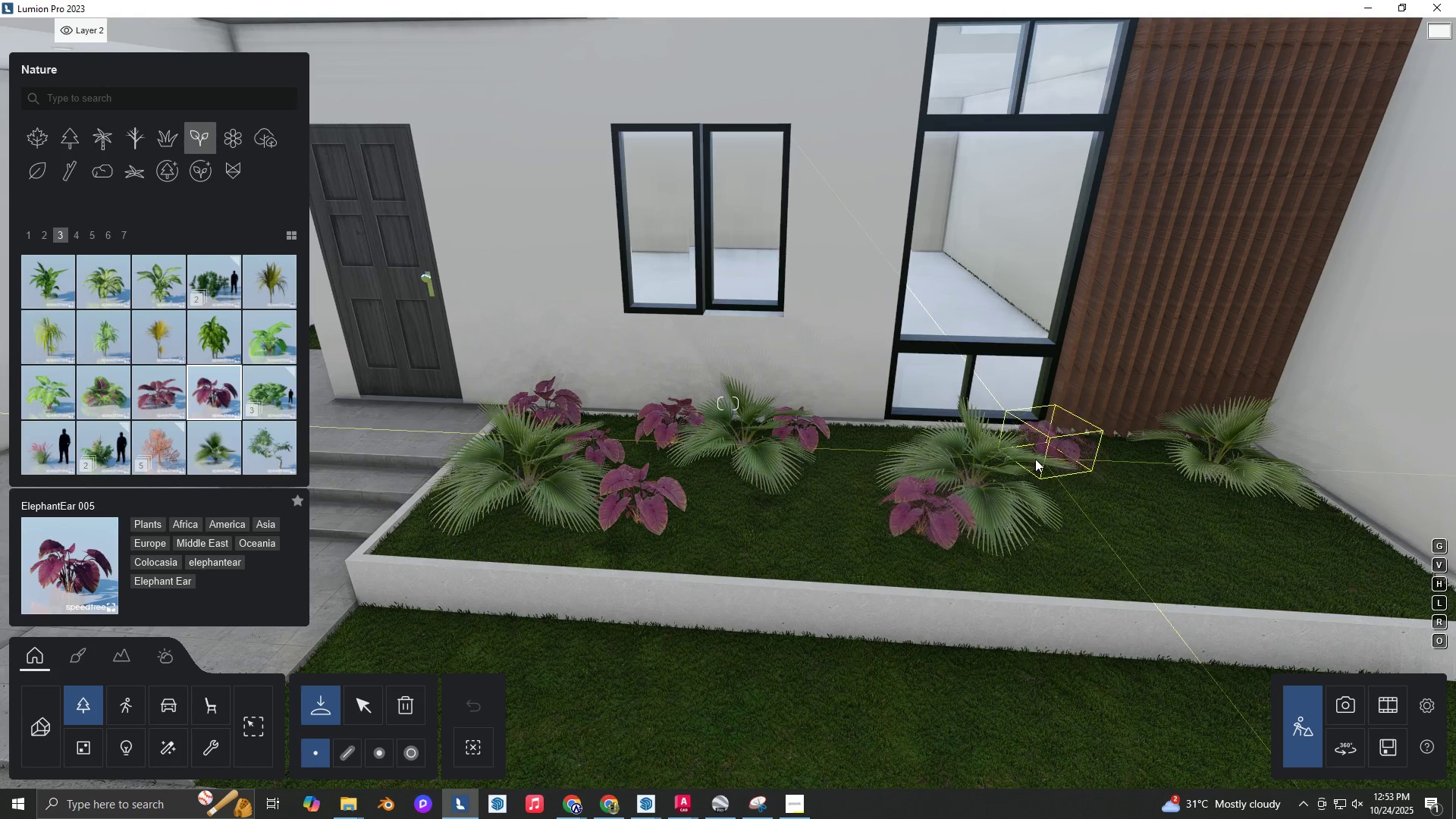 
left_click_drag(start_coordinate=[1033, 458], to_coordinate=[1039, 462])
 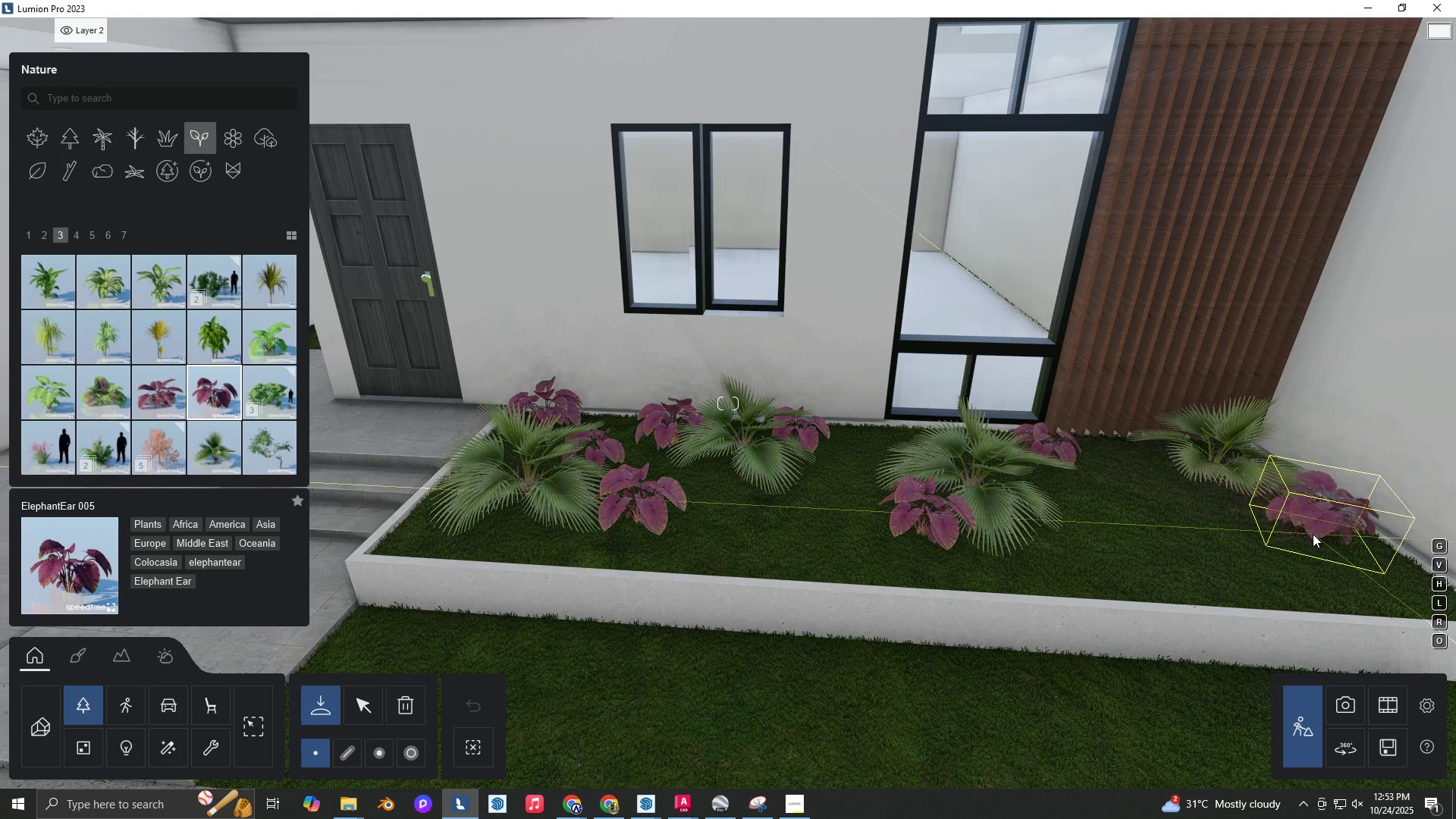 
left_click([1311, 534])
 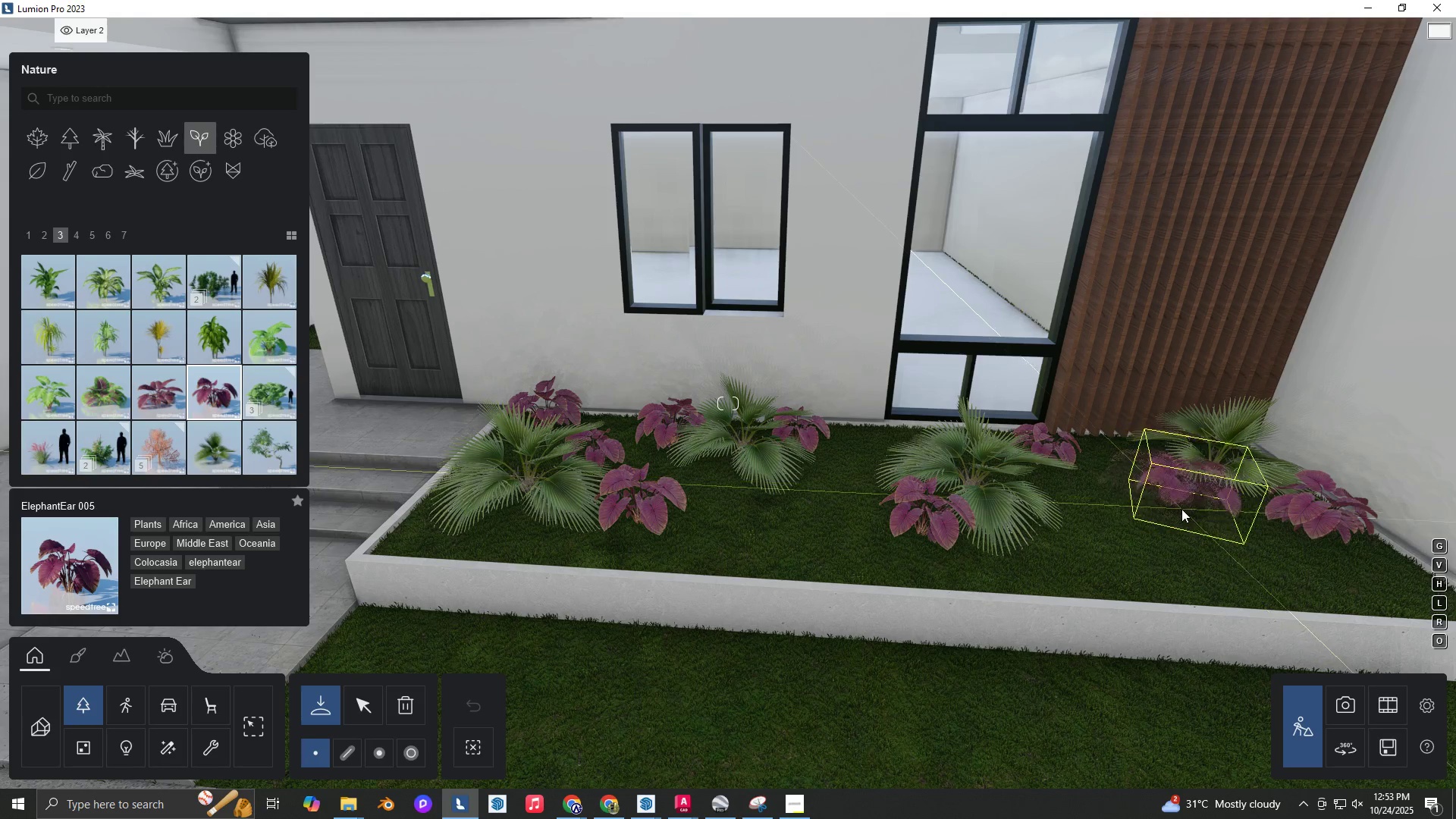 
left_click([1181, 509])
 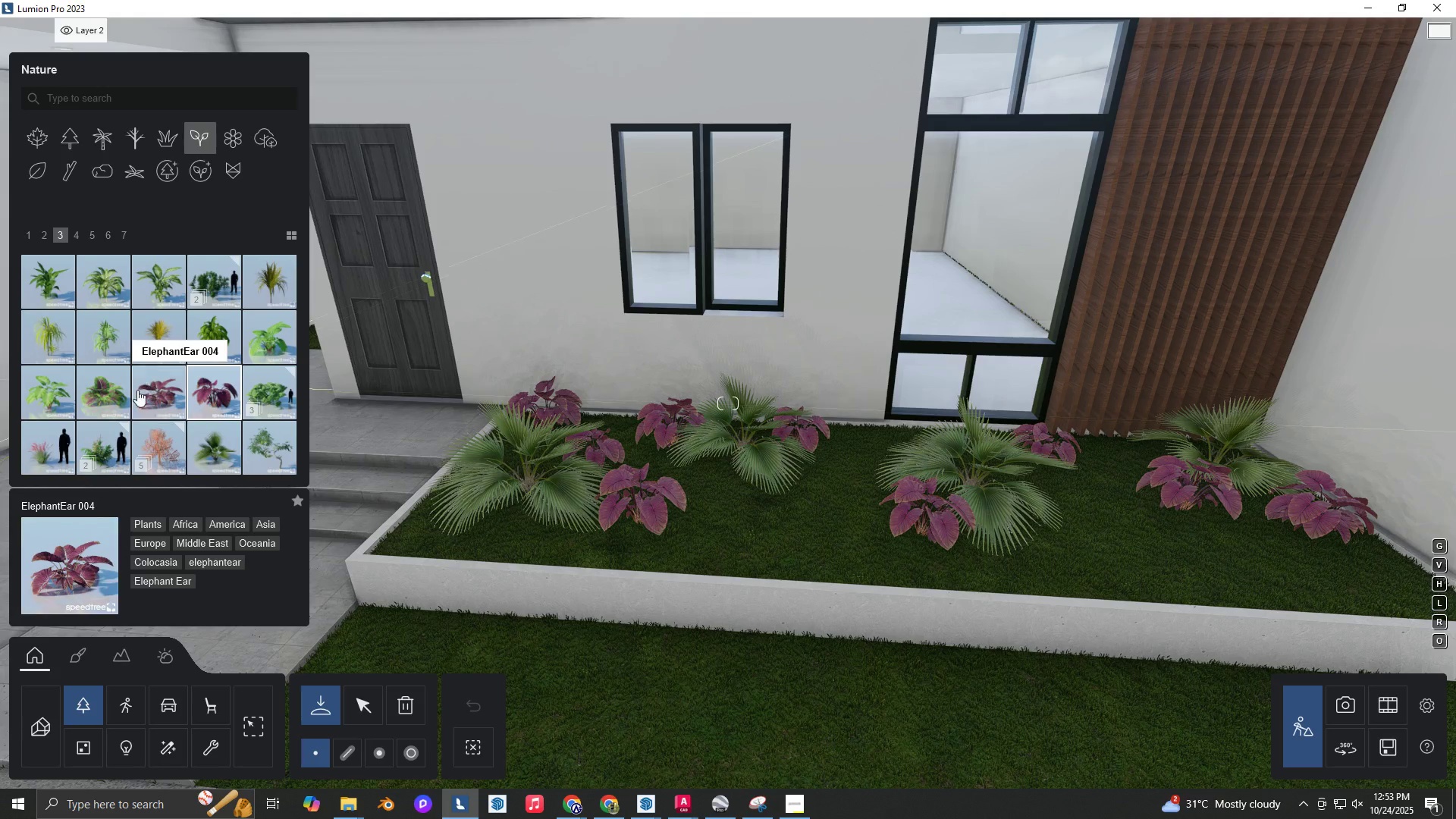 
left_click([105, 398])
 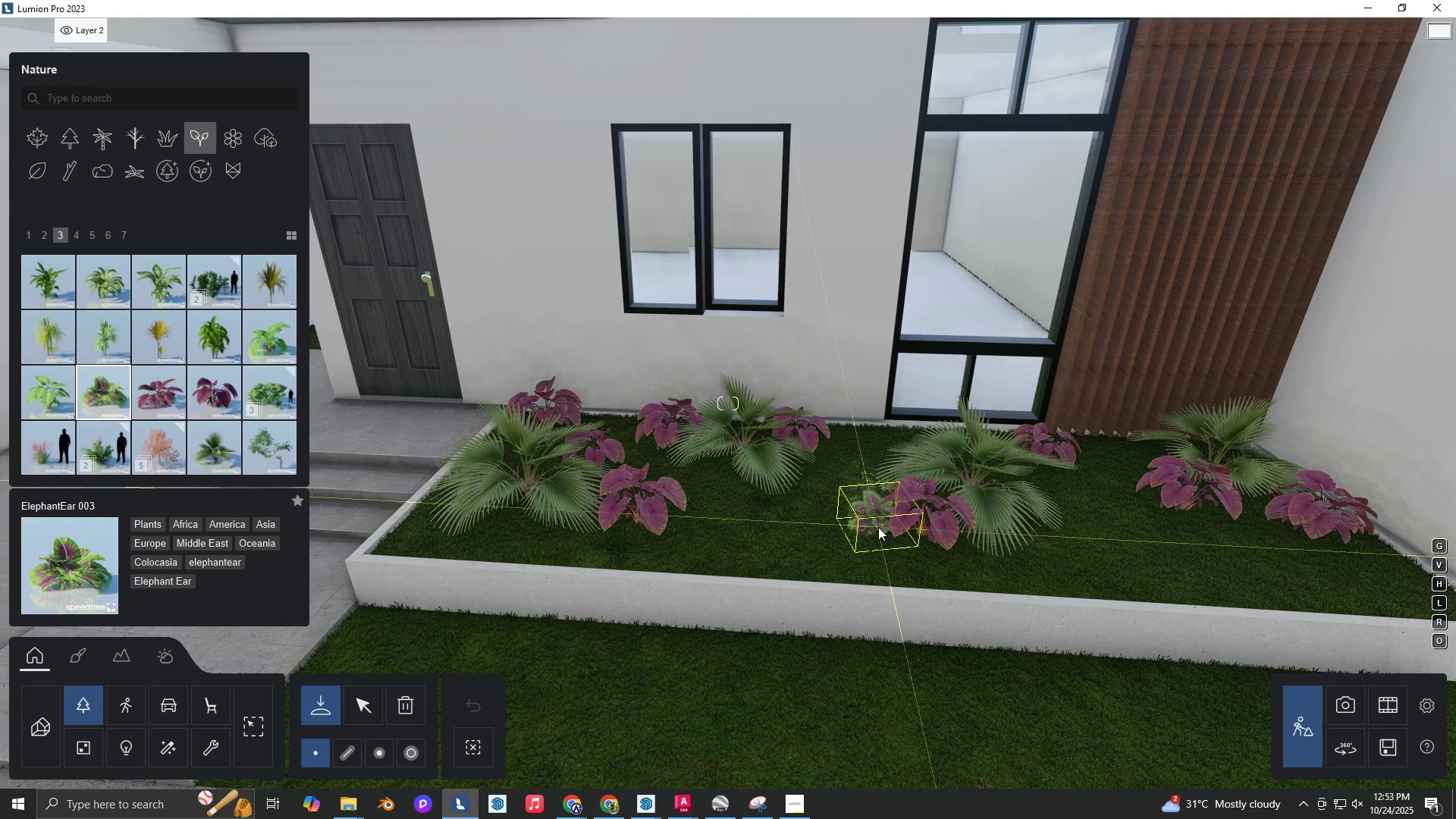 
left_click([883, 524])
 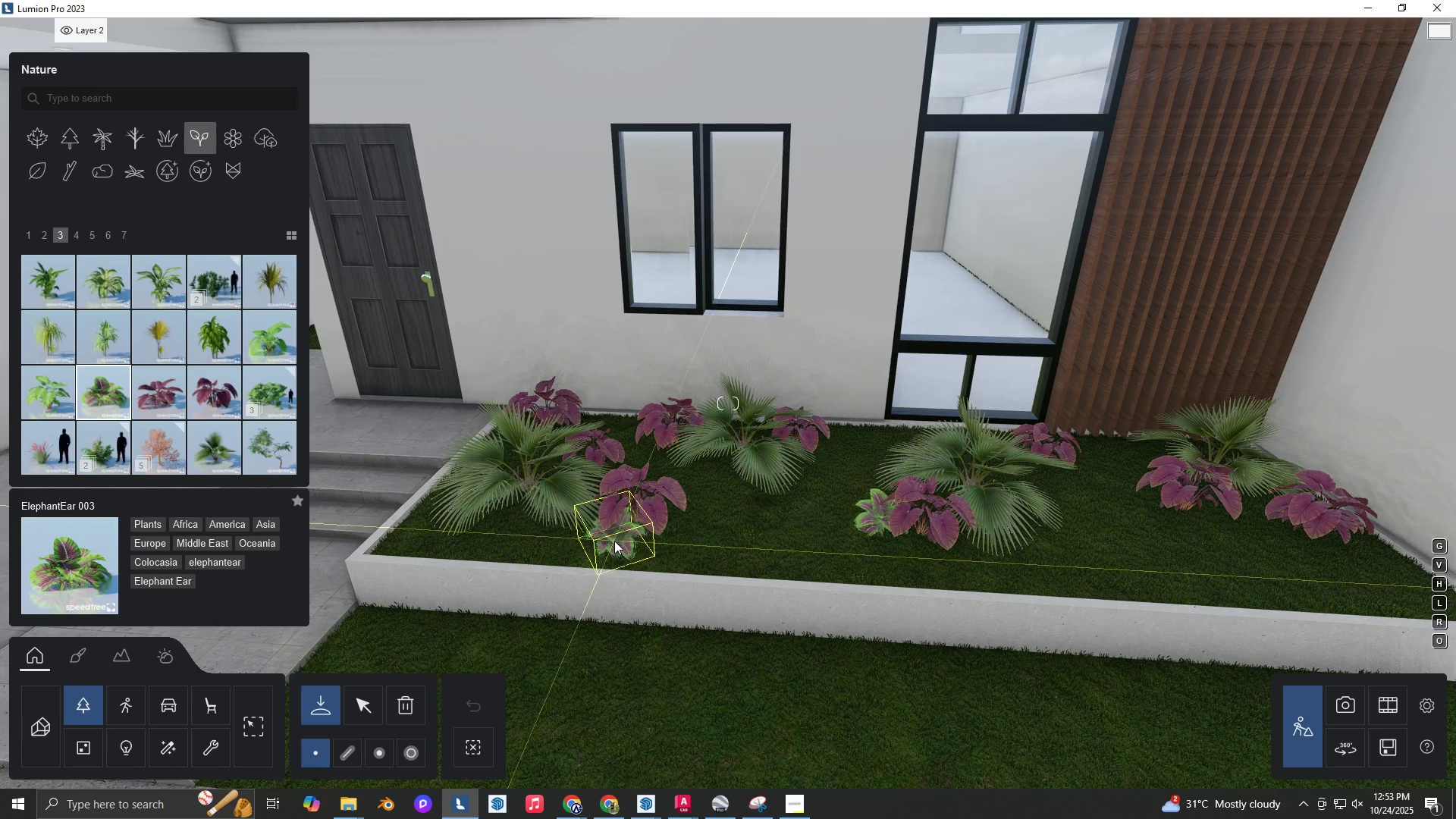 
left_click([614, 541])
 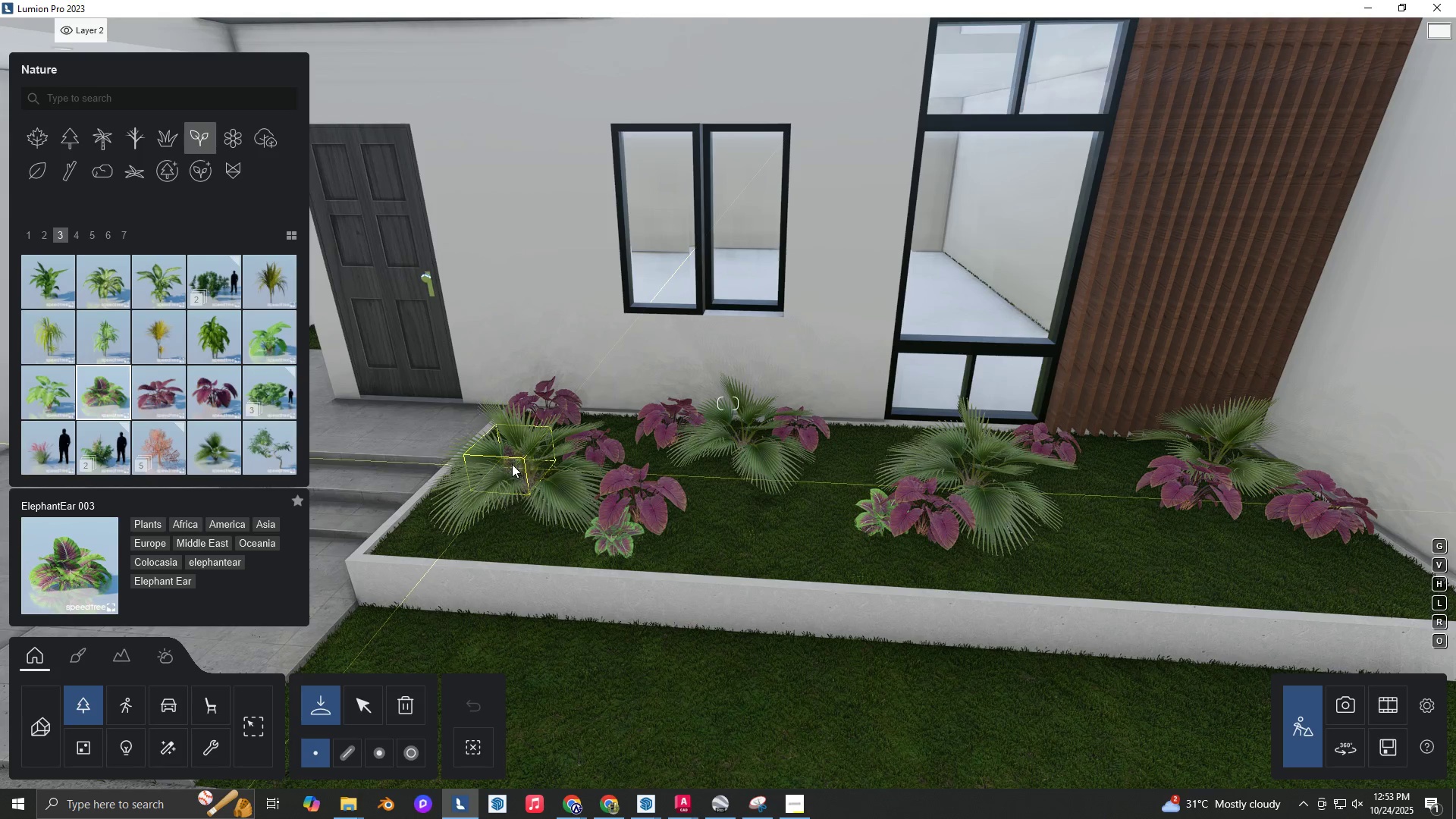 
left_click_drag(start_coordinate=[512, 462], to_coordinate=[520, 462])
 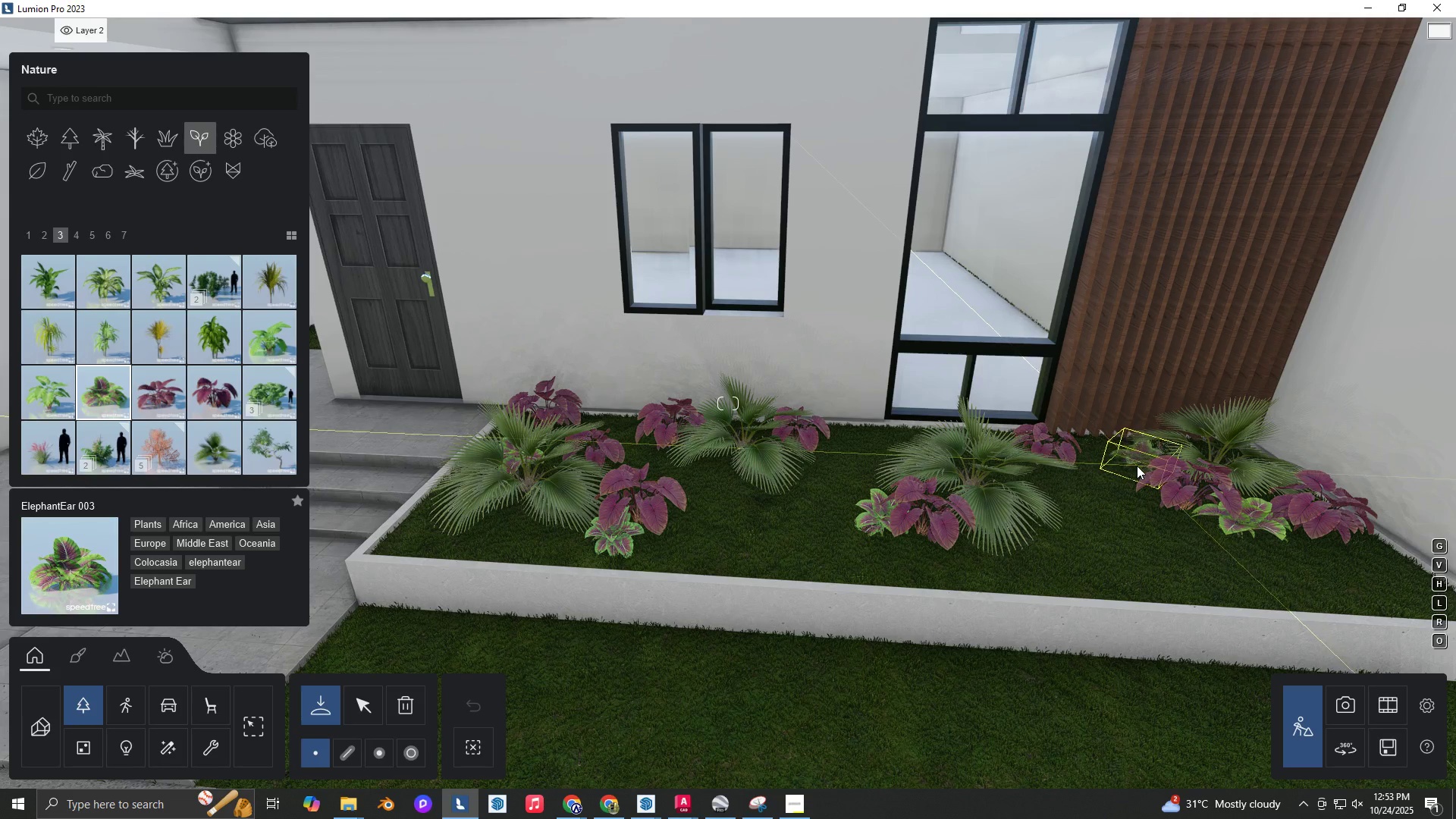 
left_click([1050, 493])
 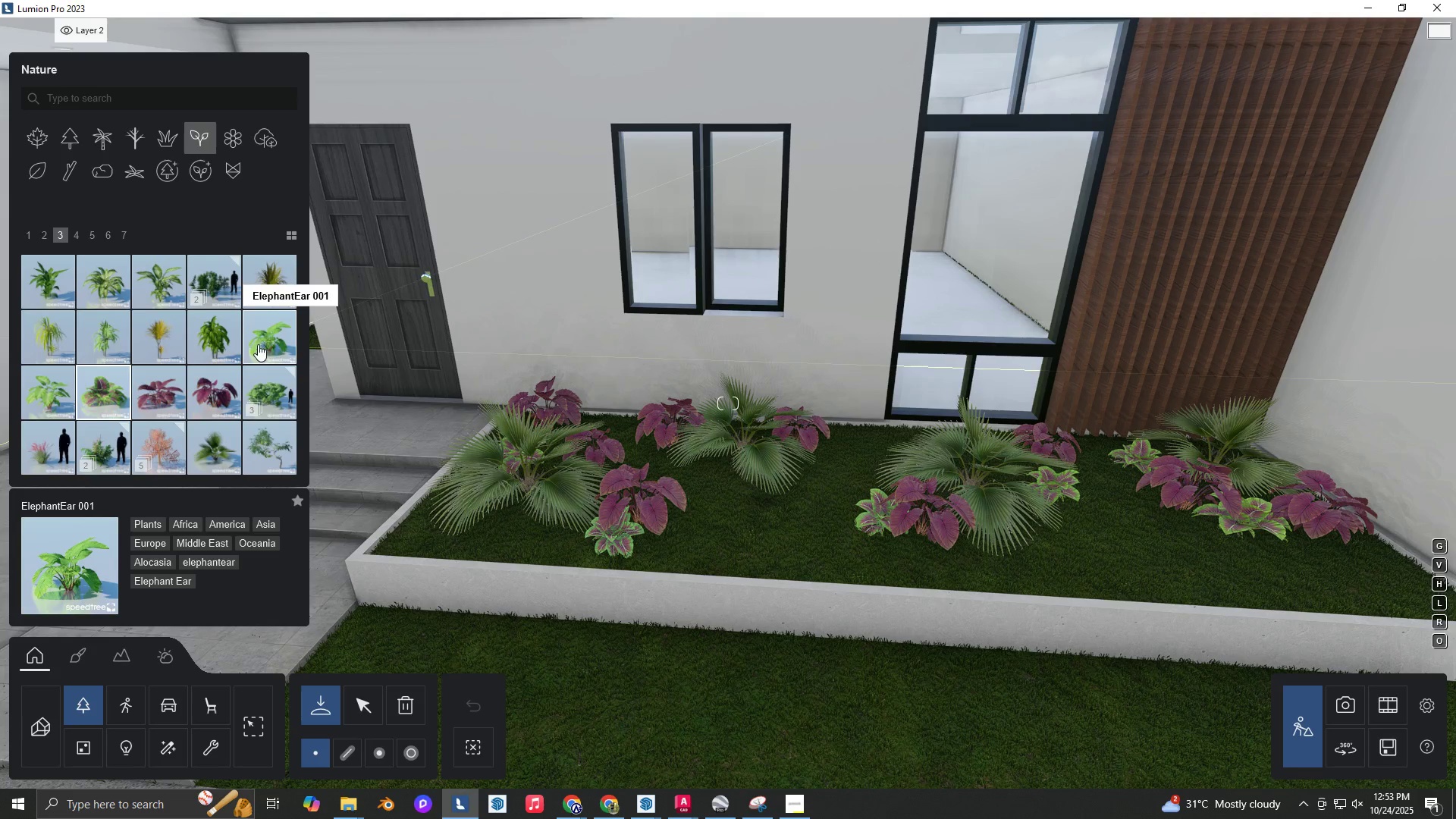 
left_click([267, 346])
 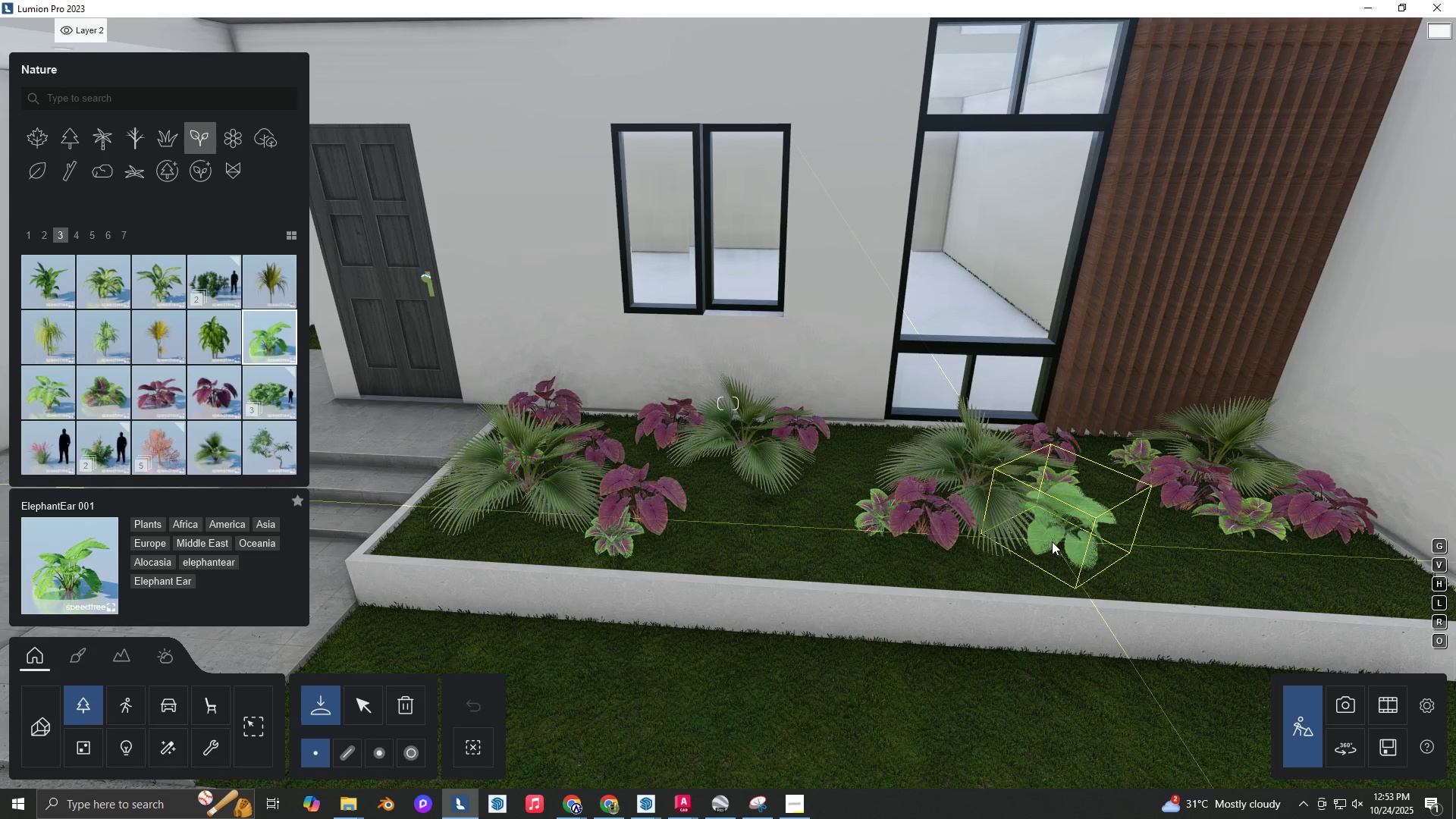 
left_click([1050, 538])
 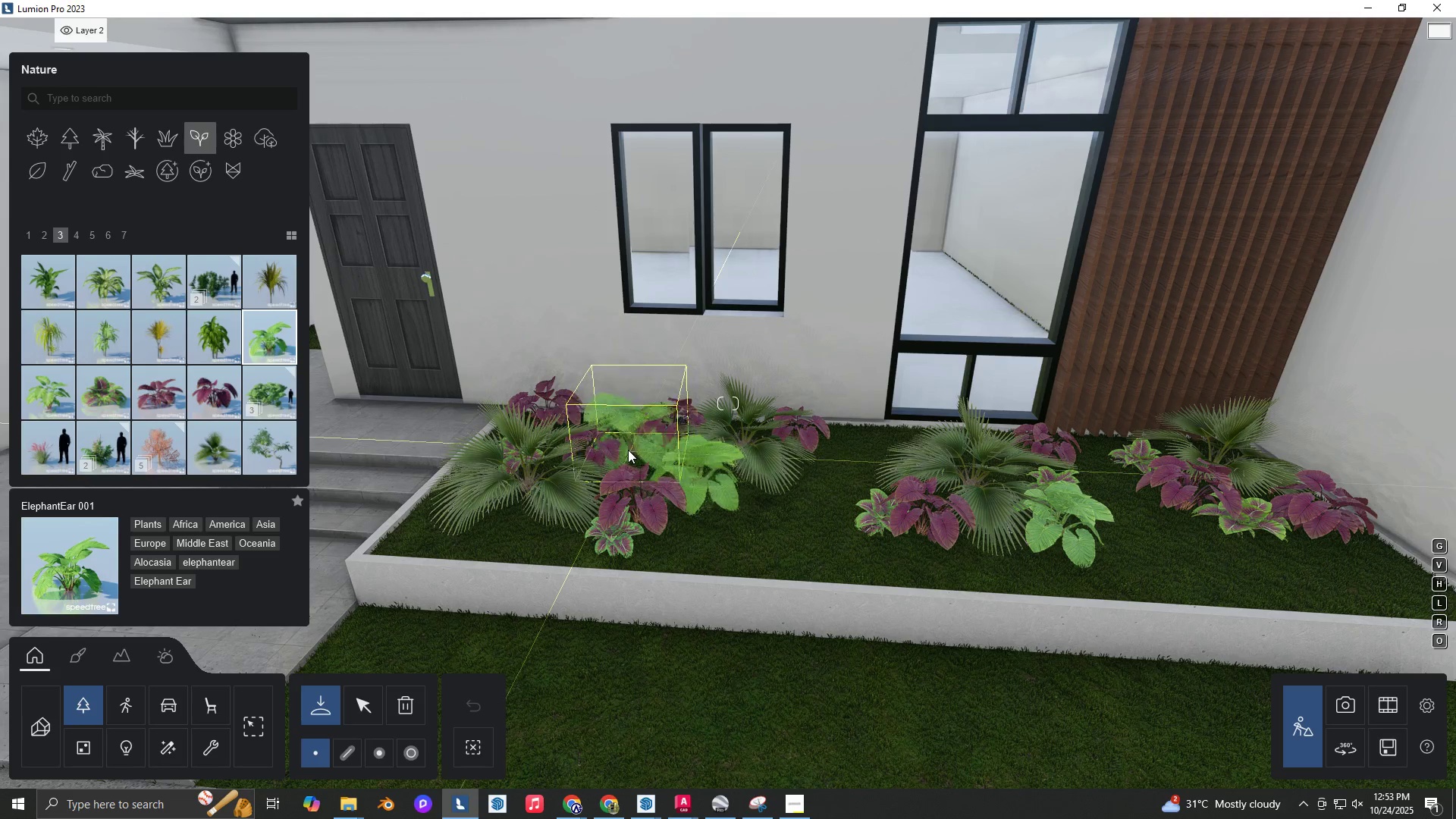 
left_click([624, 443])
 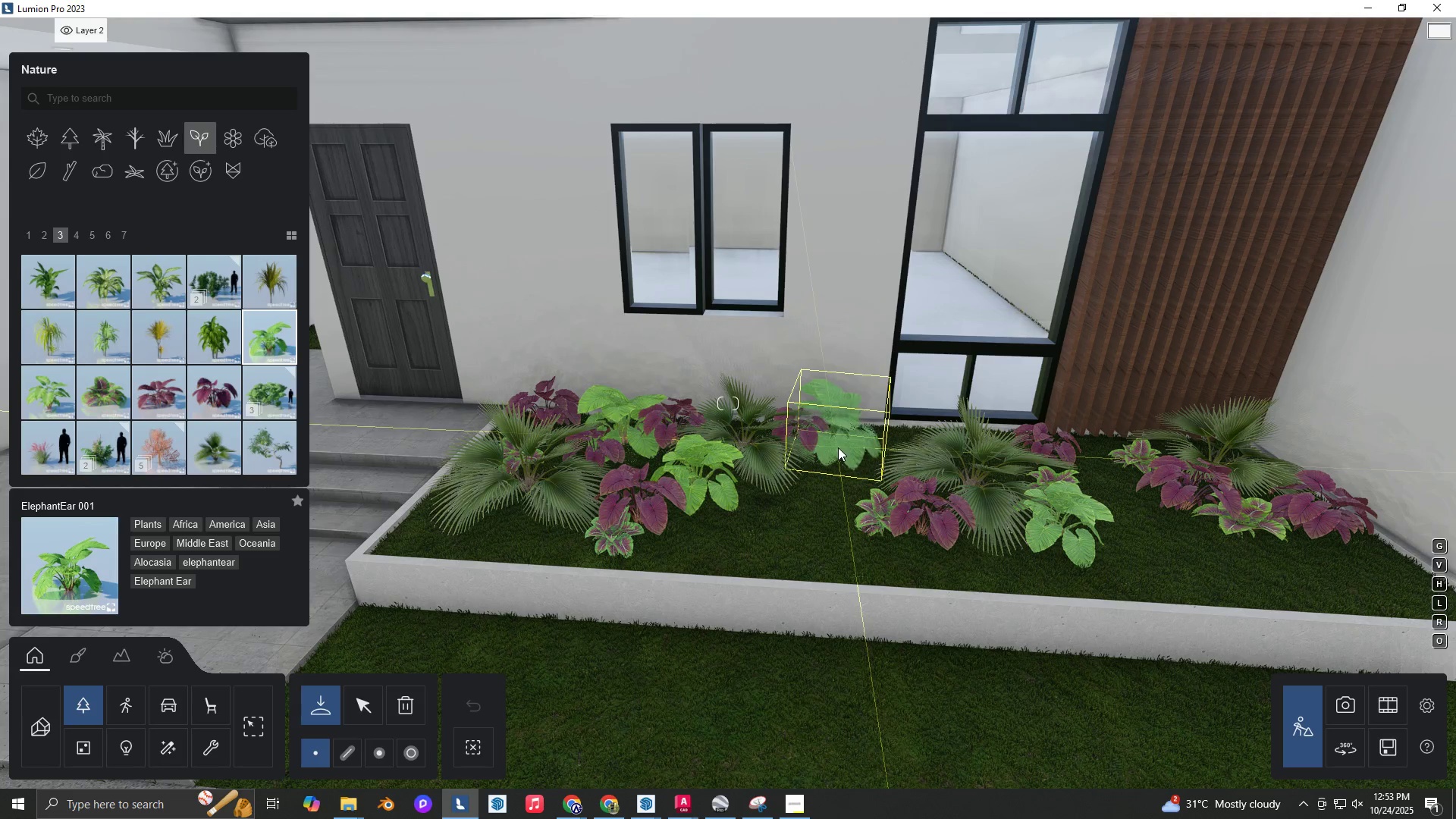 
left_click([838, 447])
 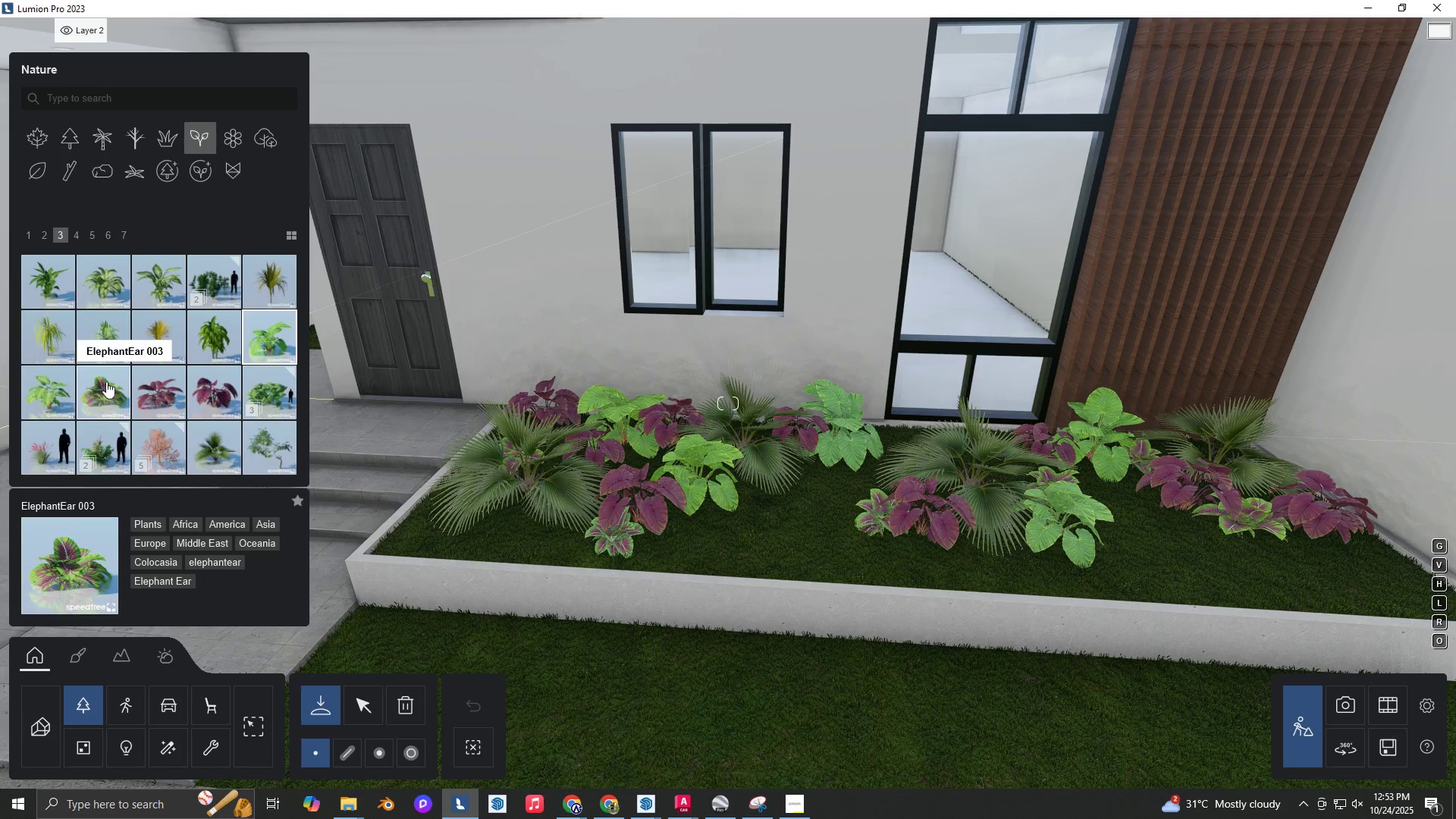 
wait(6.18)
 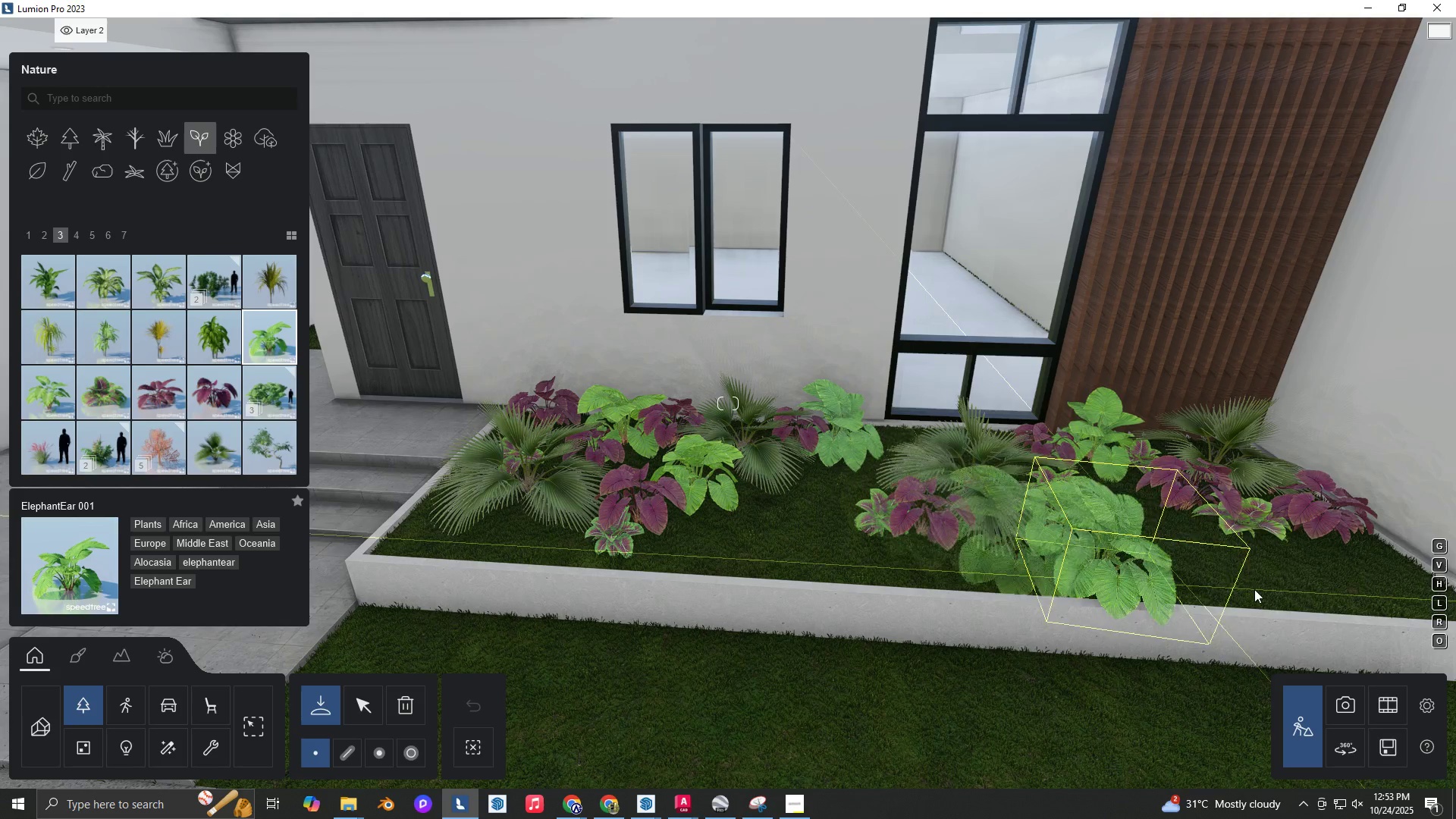 
left_click([67, 295])
 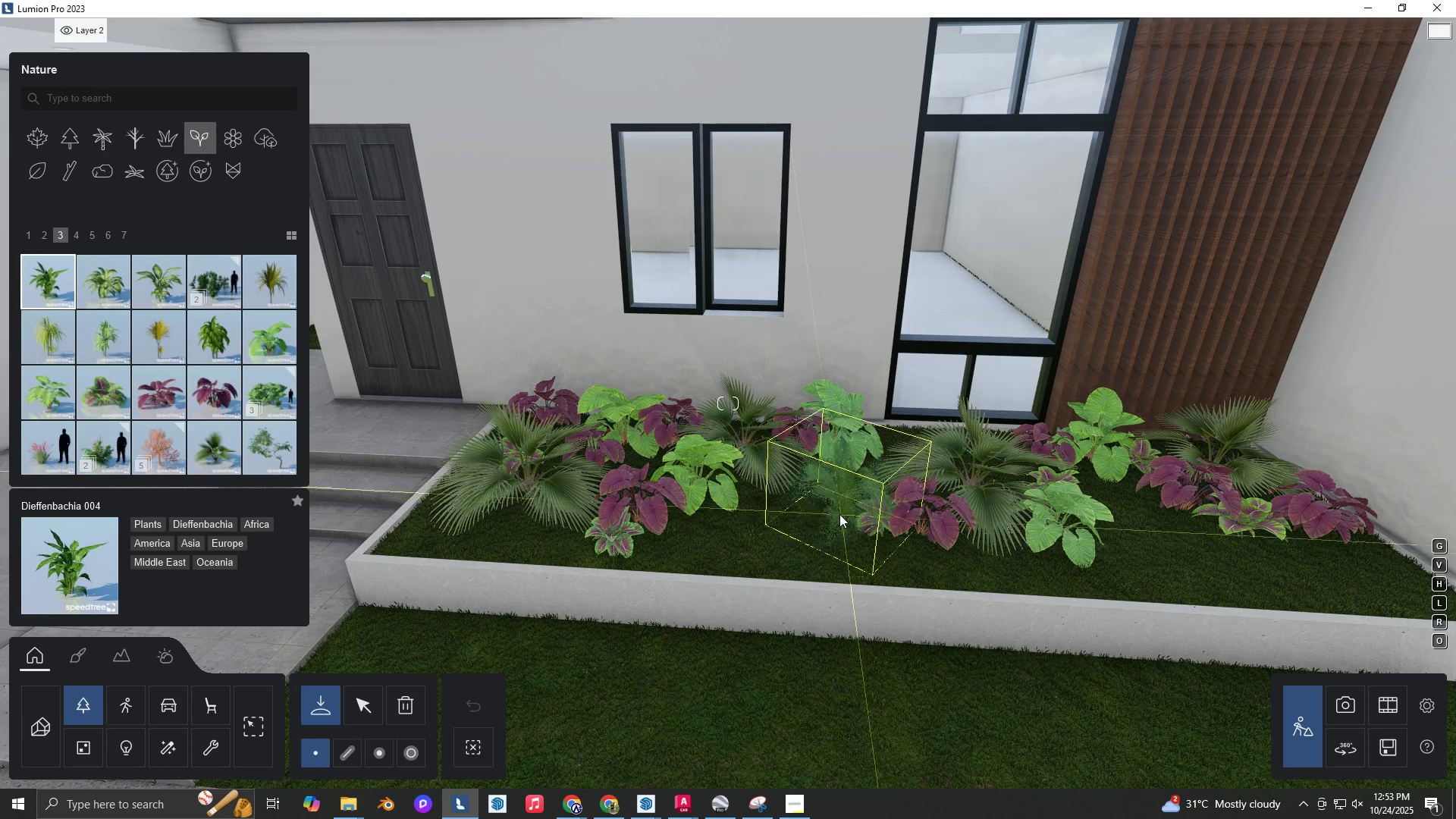 
left_click([843, 516])
 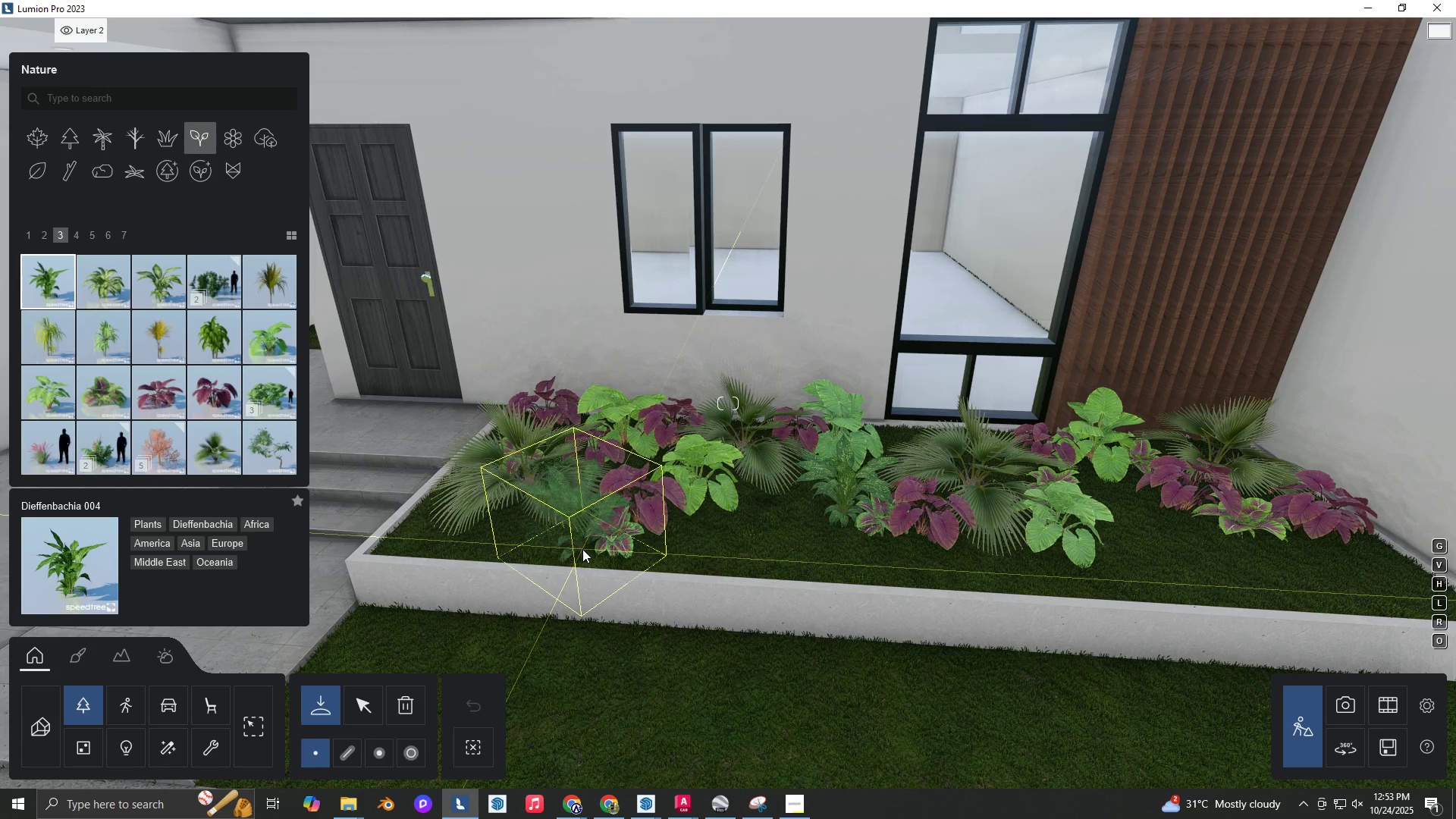 
left_click([586, 546])
 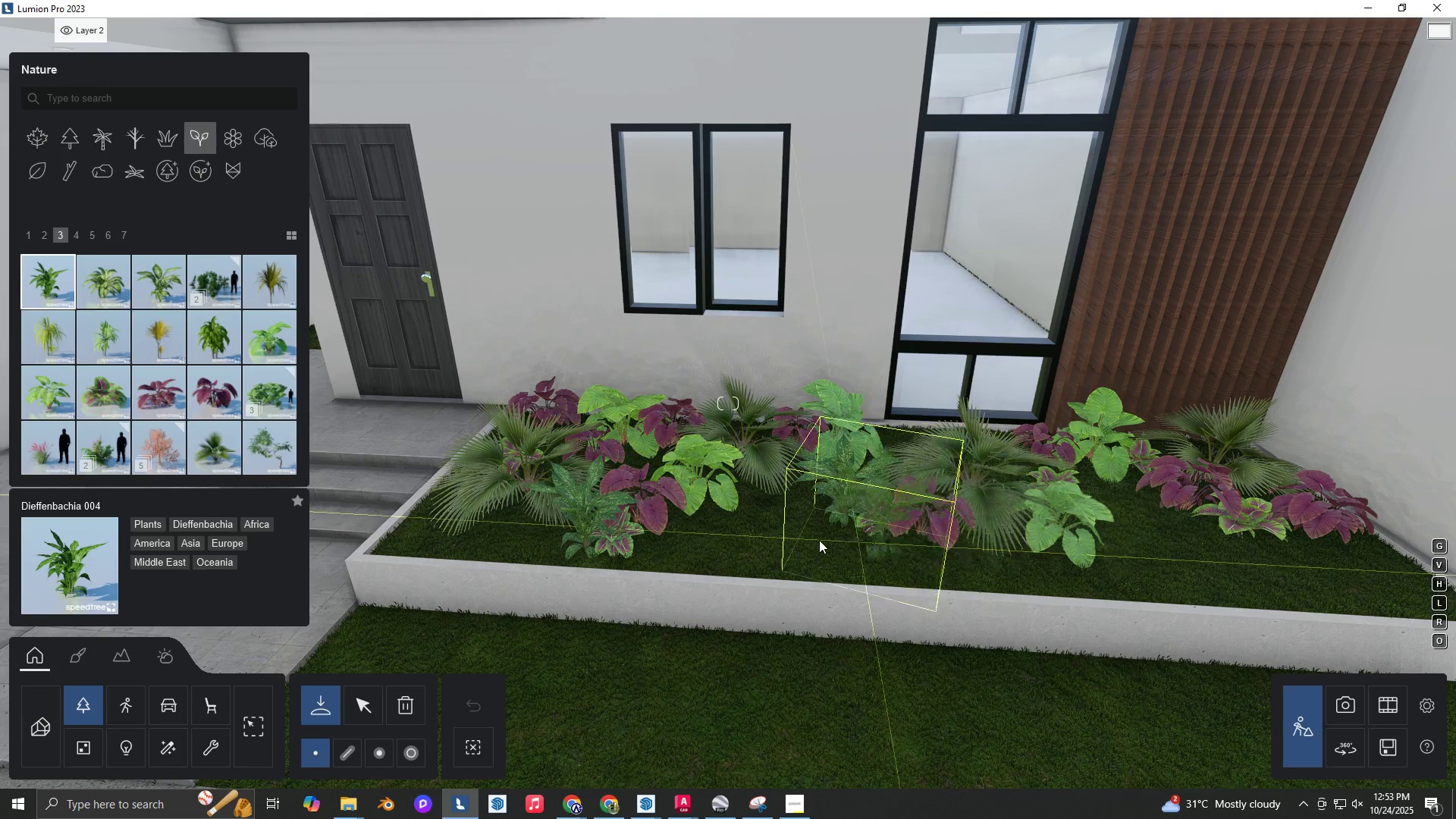 
left_click([811, 535])
 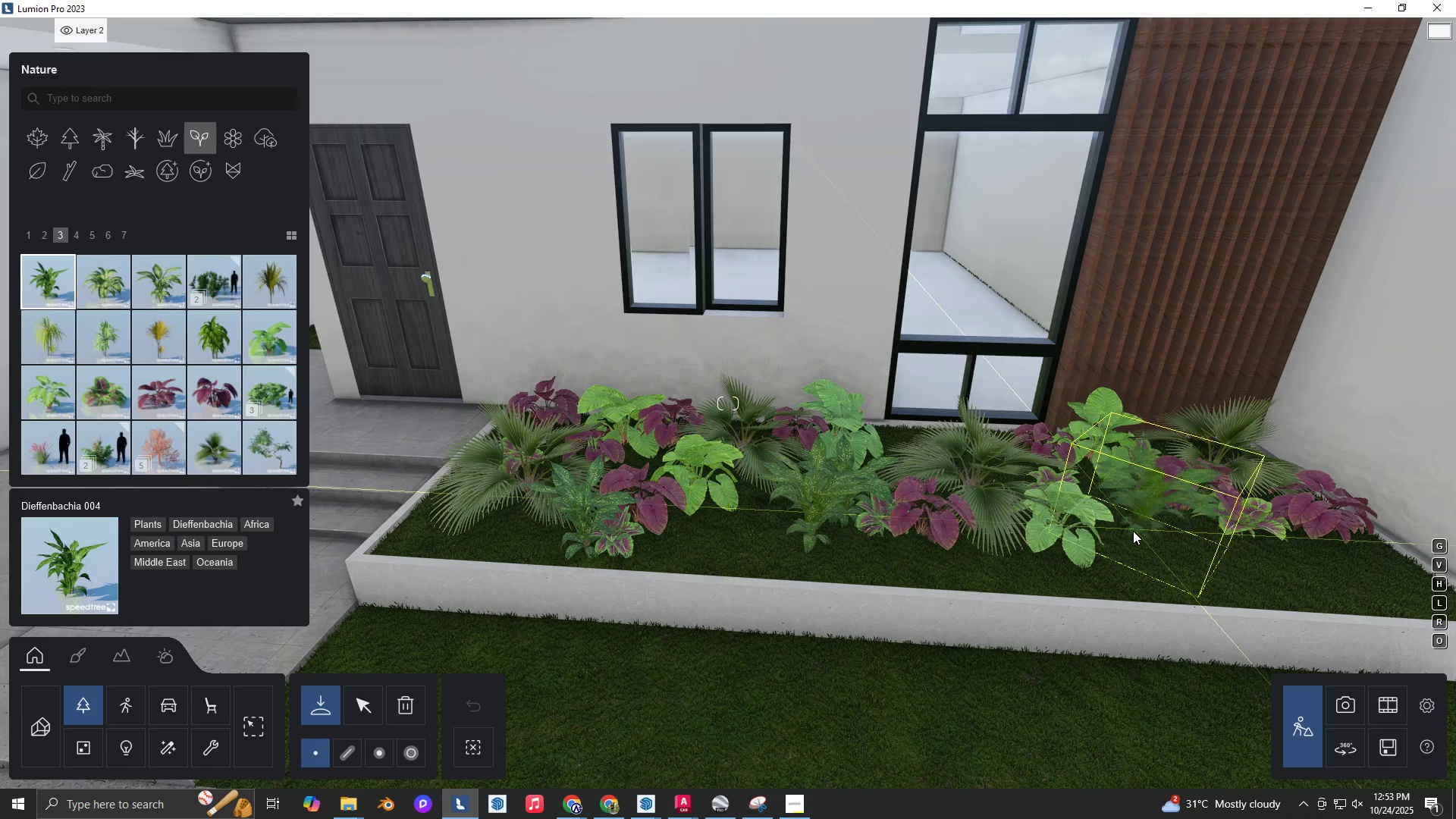 
left_click([1131, 533])
 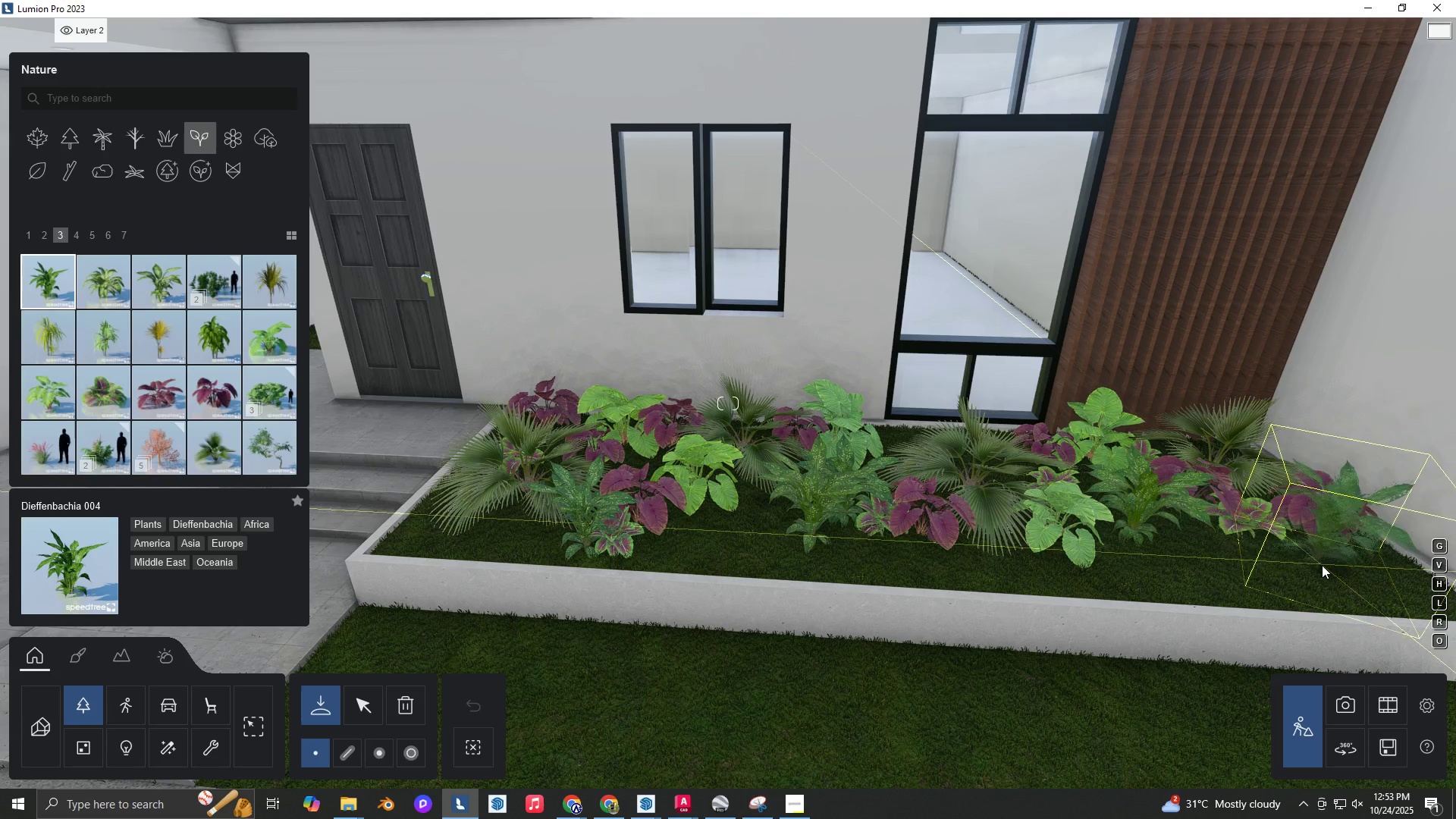 
left_click([1322, 565])
 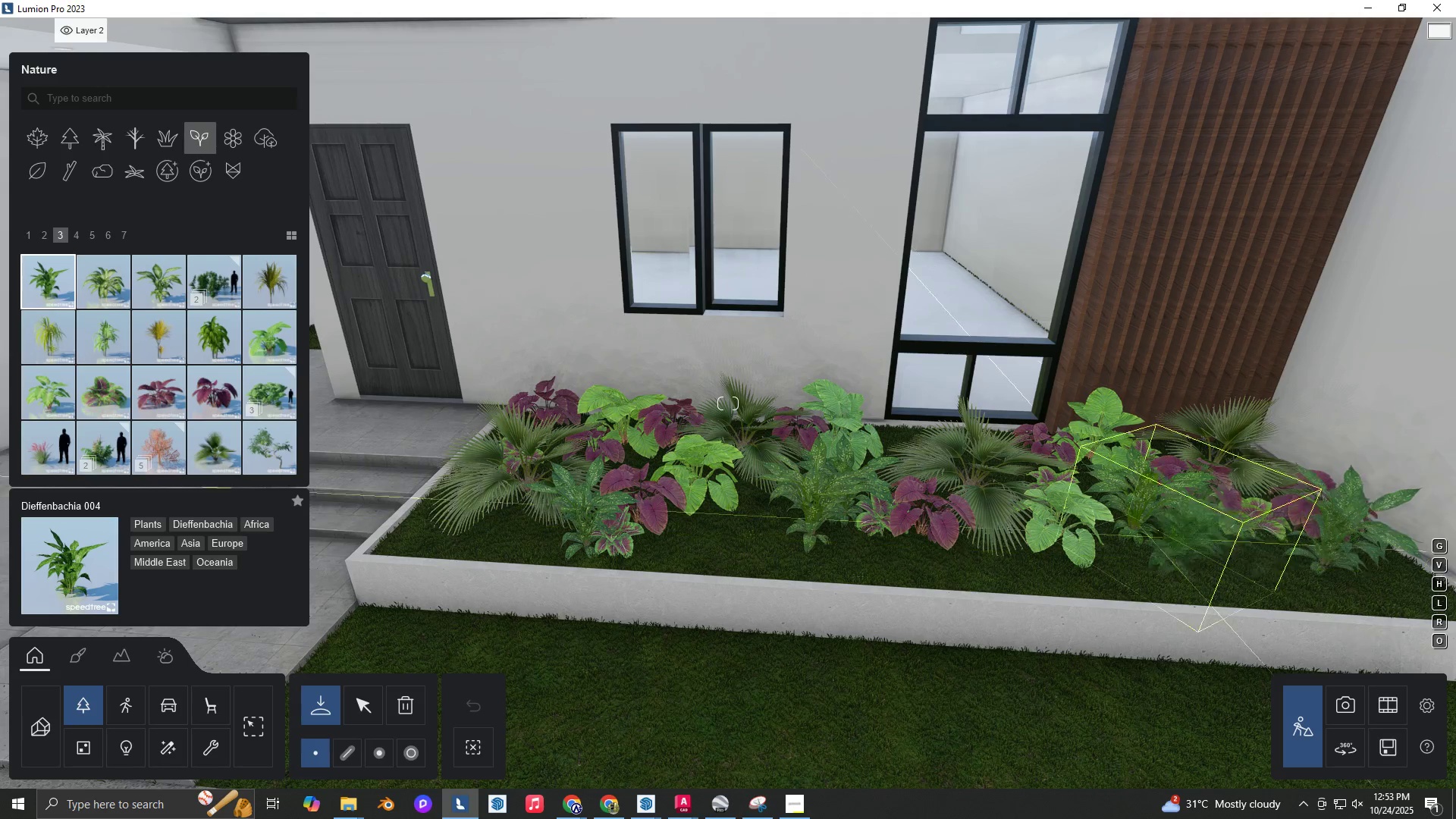 
type(EAQQAW)
 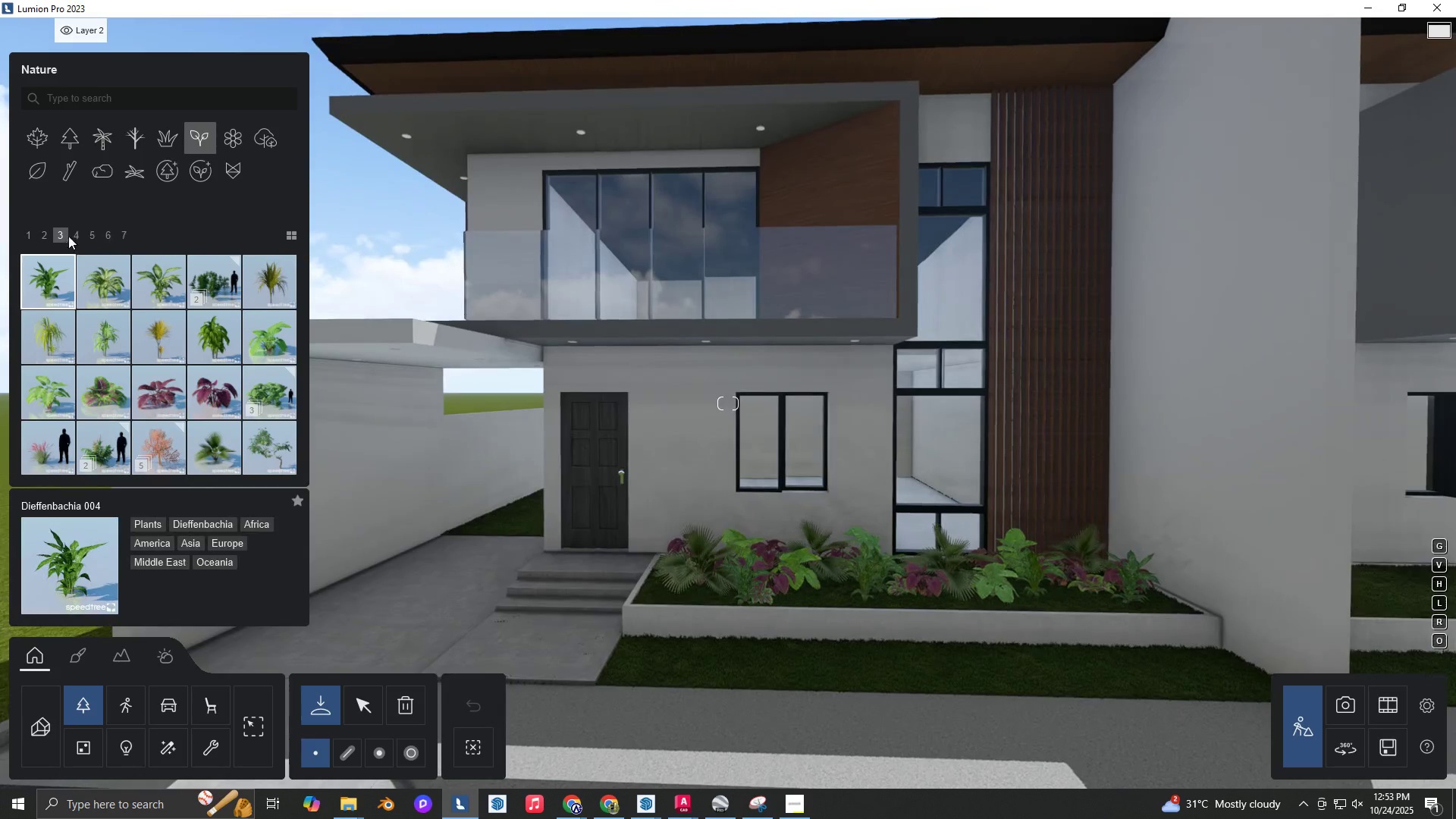 
hold_key(key=S, duration=0.31)
 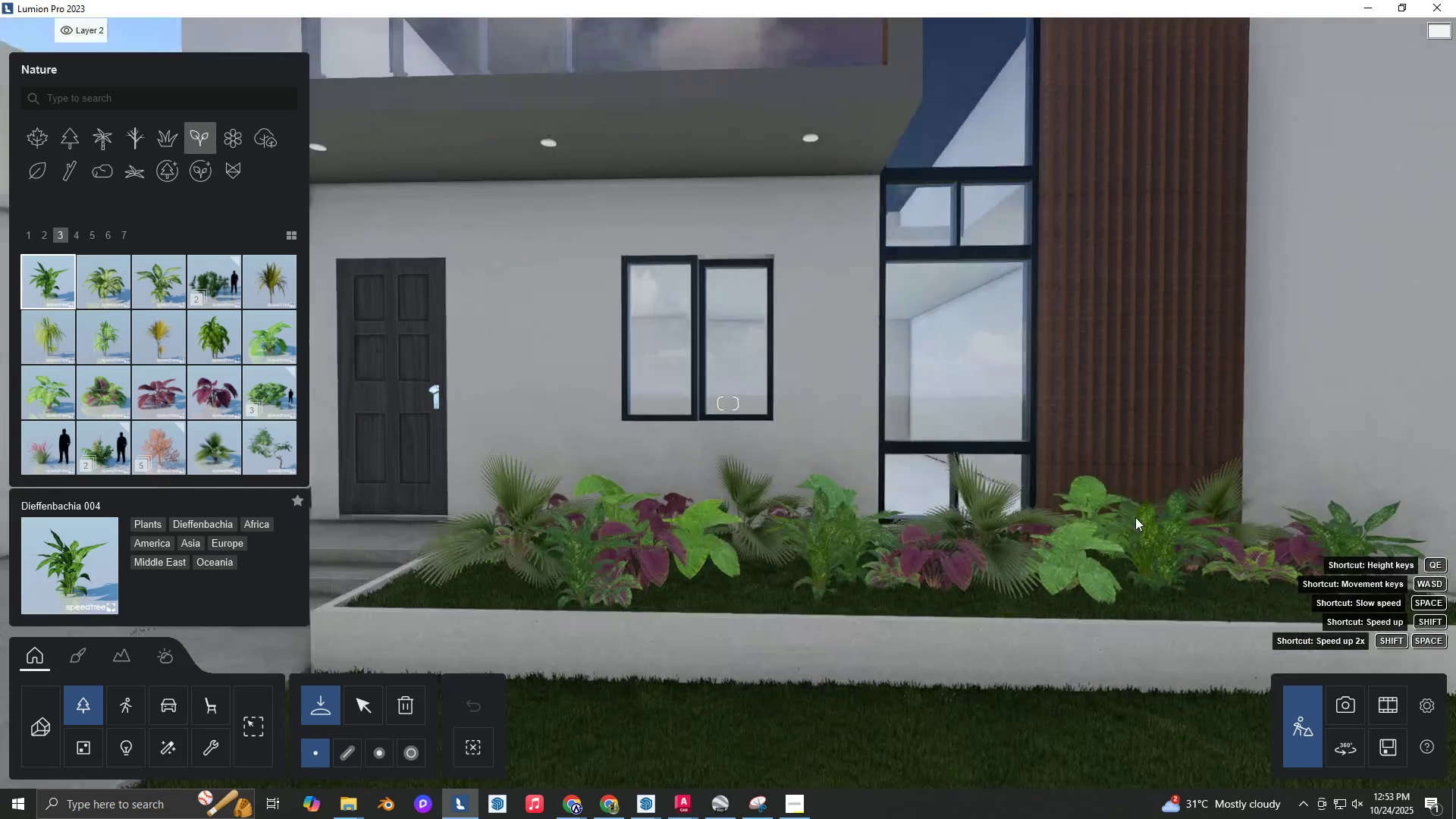 
hold_key(key=S, duration=0.43)
 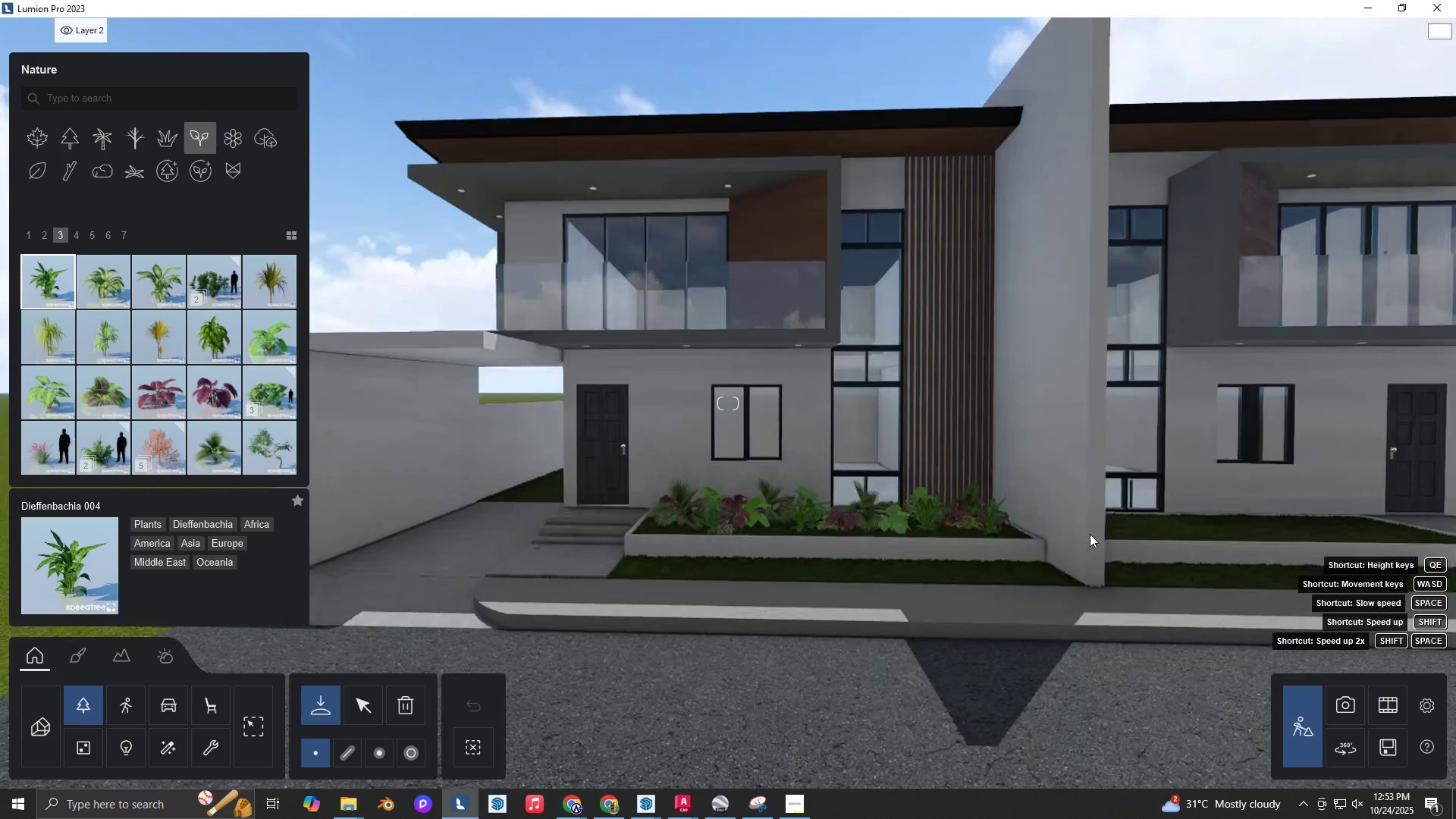 
hold_key(key=D, duration=0.31)
 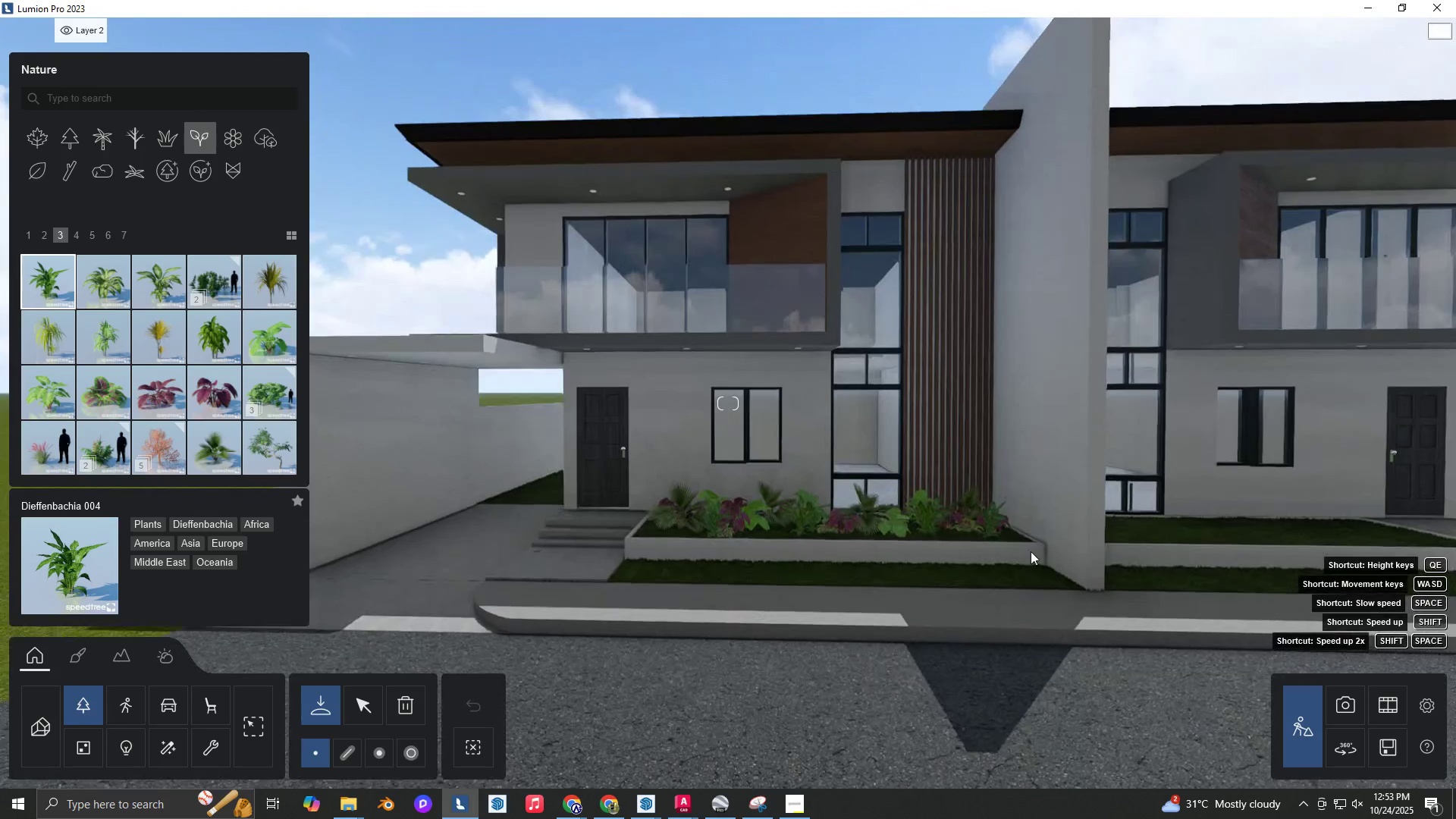 
left_click([82, 235])
 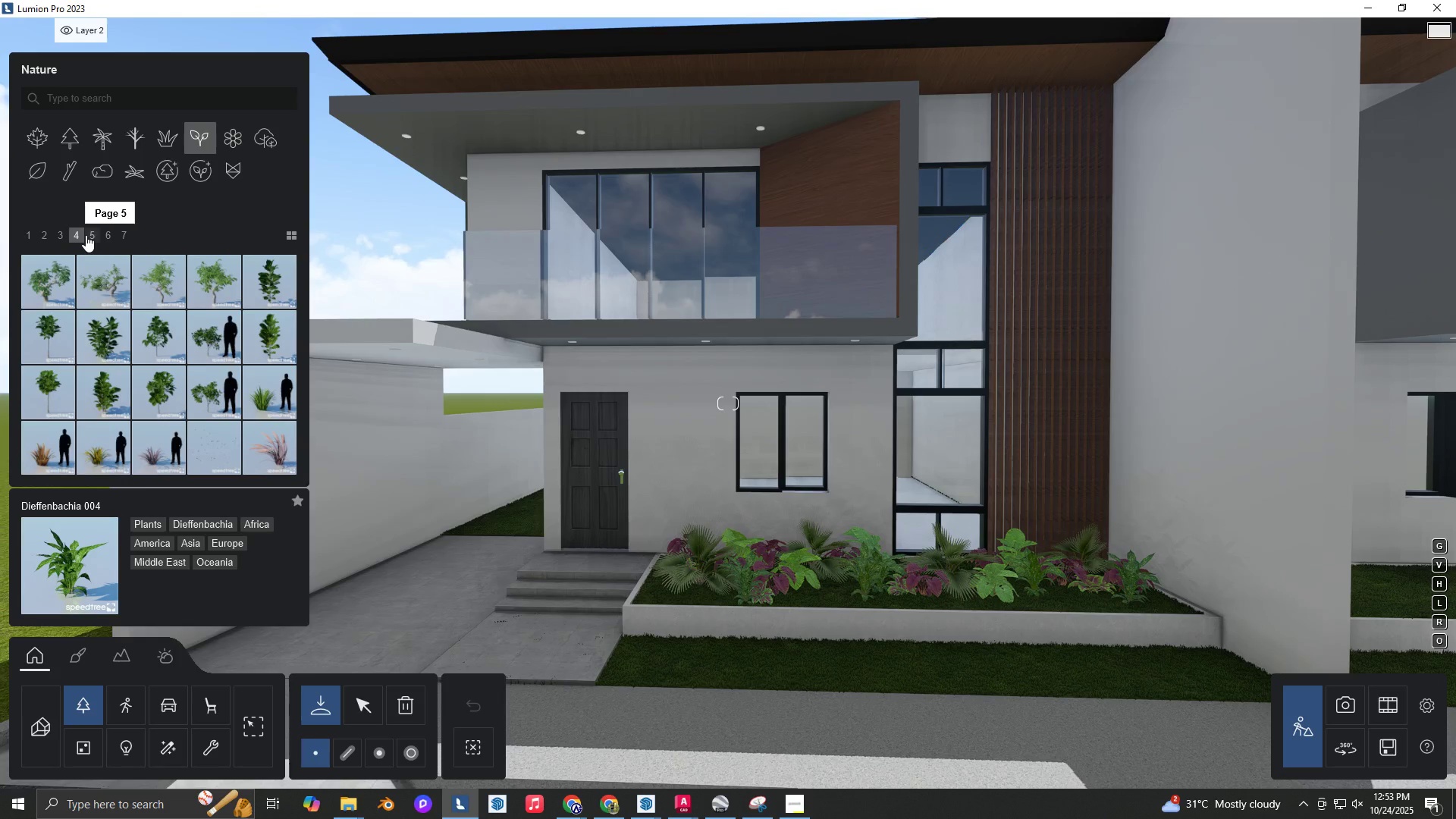 
left_click([89, 236])
 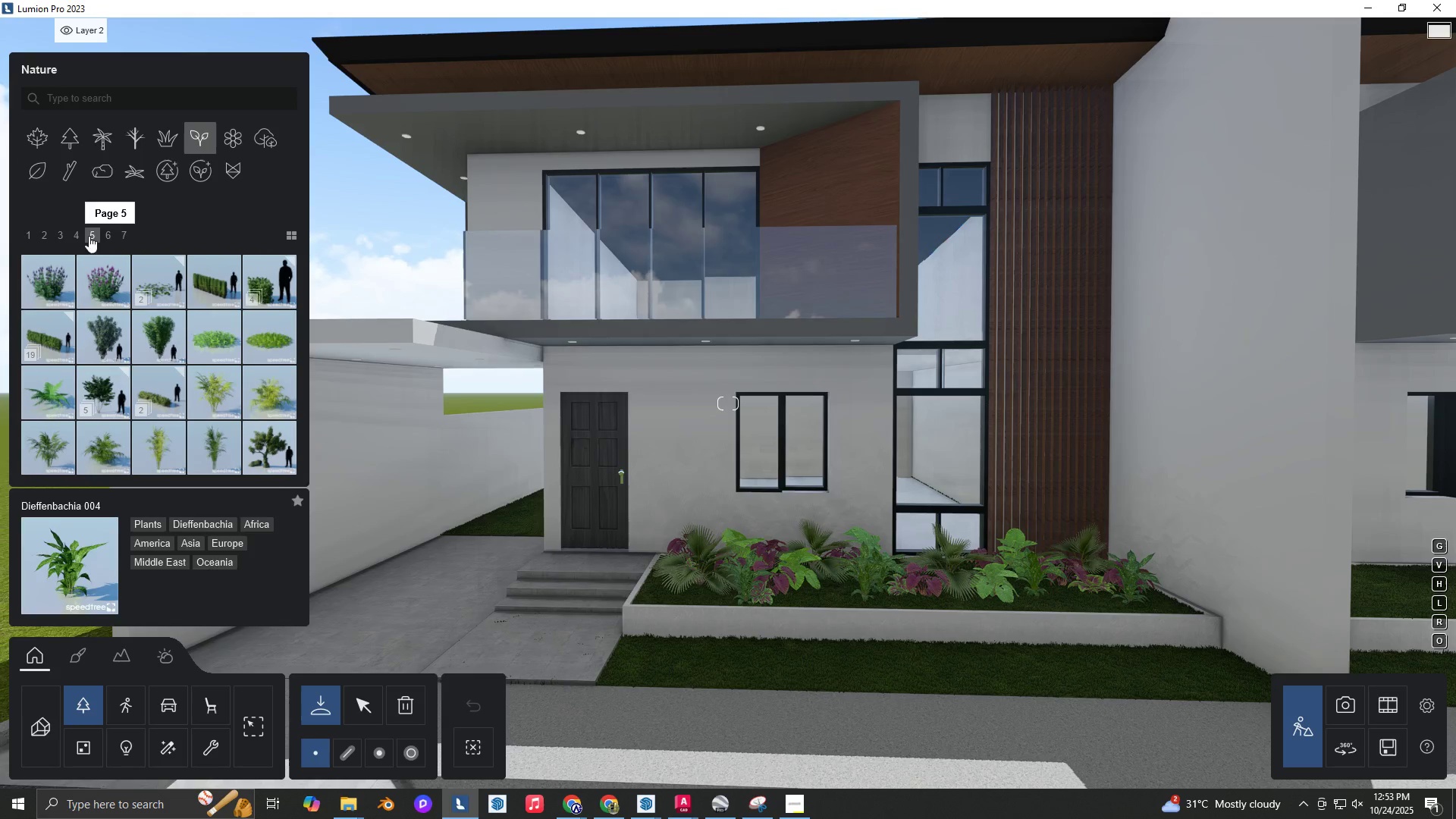 
type(QEEE)
 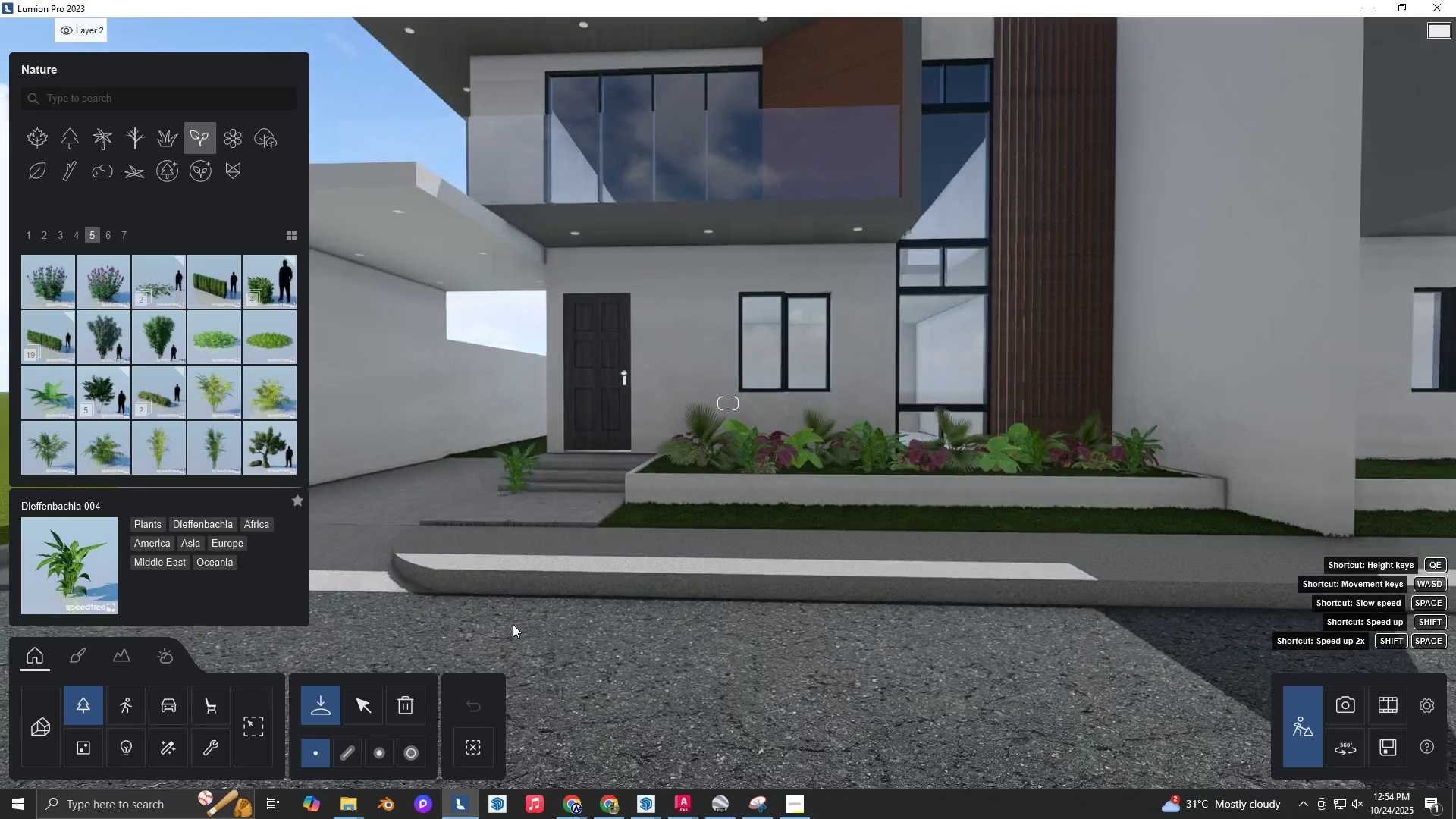 
right_click([513, 624])
 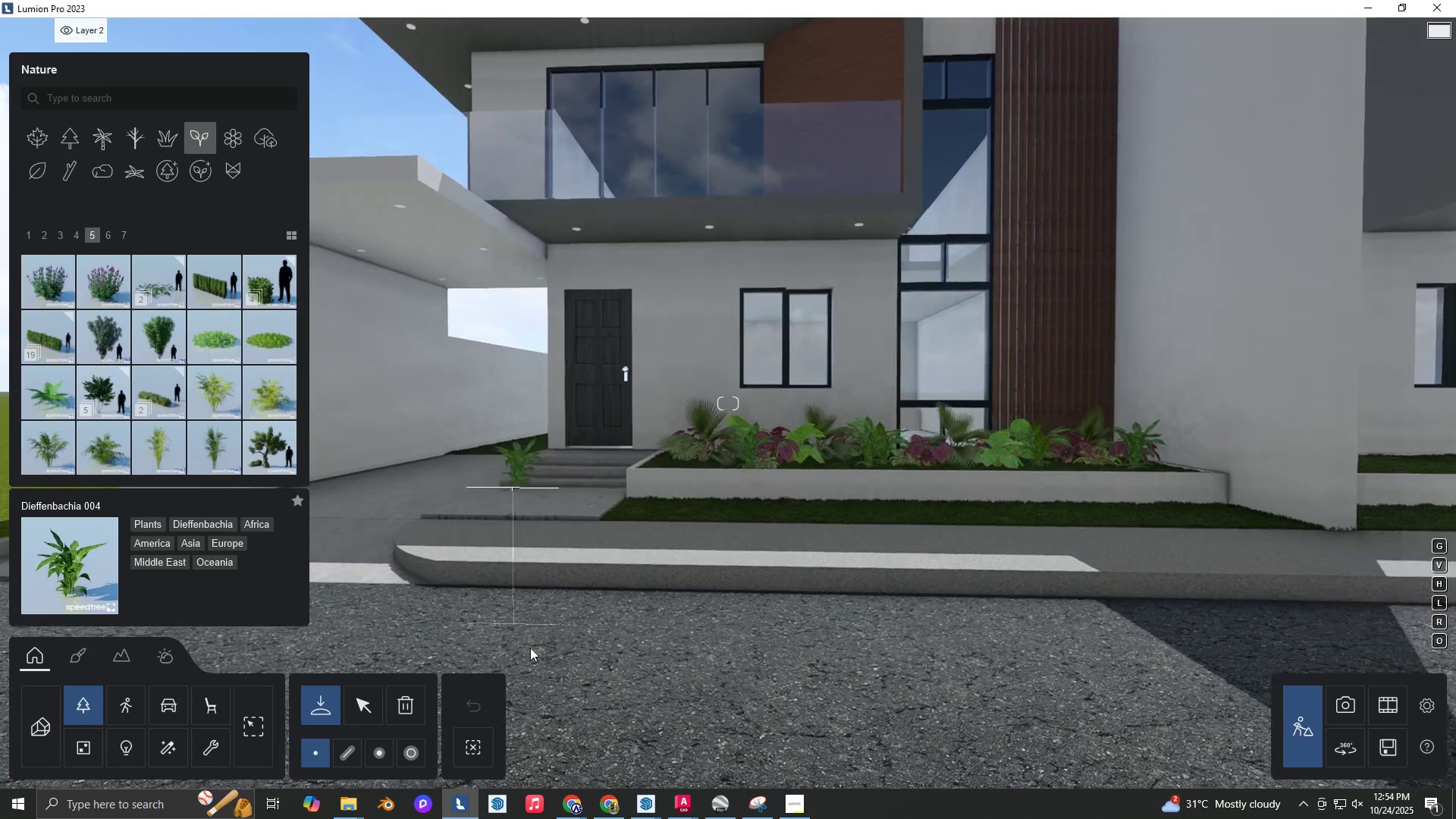 
key(Q)
 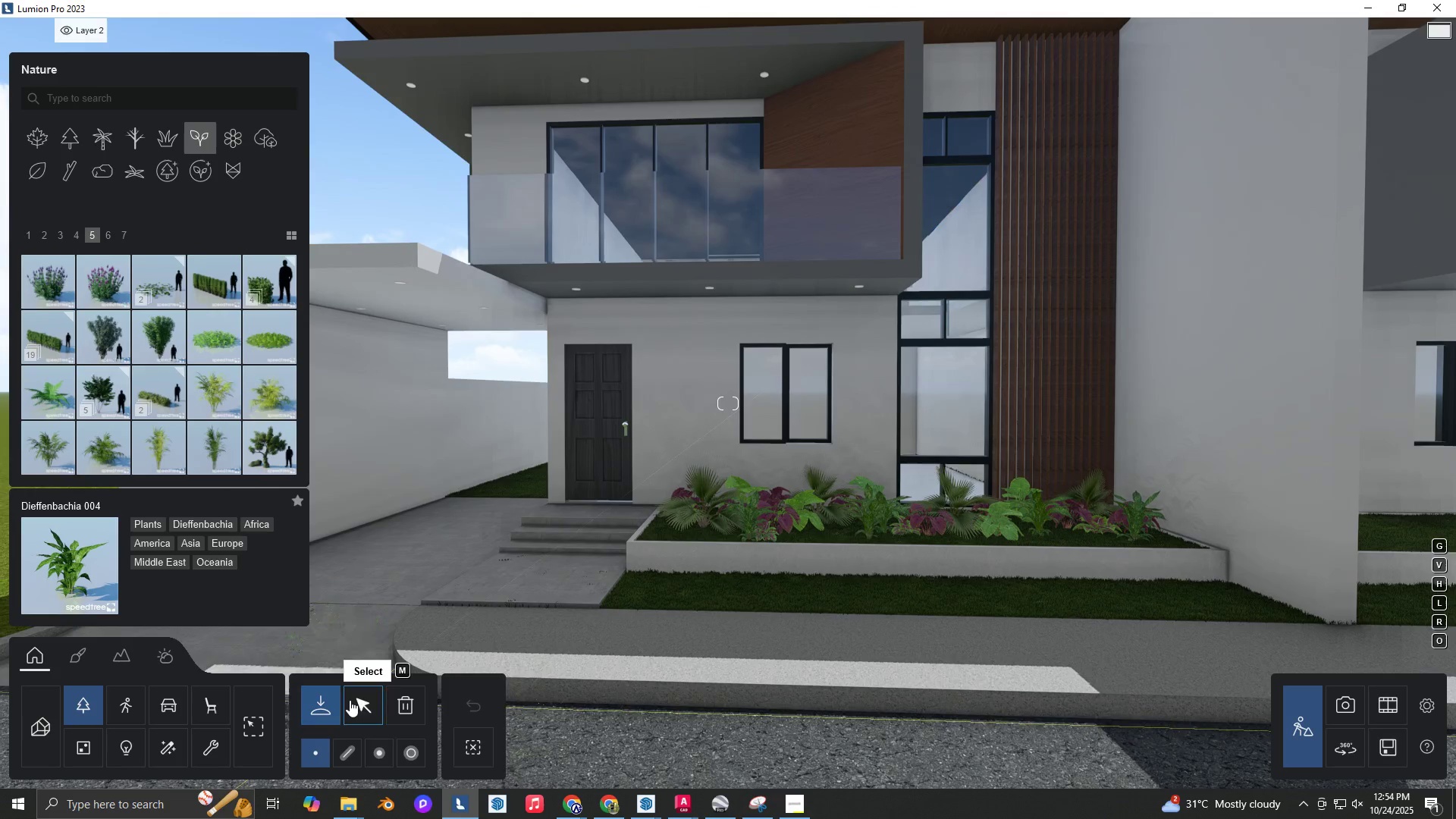 
left_click([358, 704])
 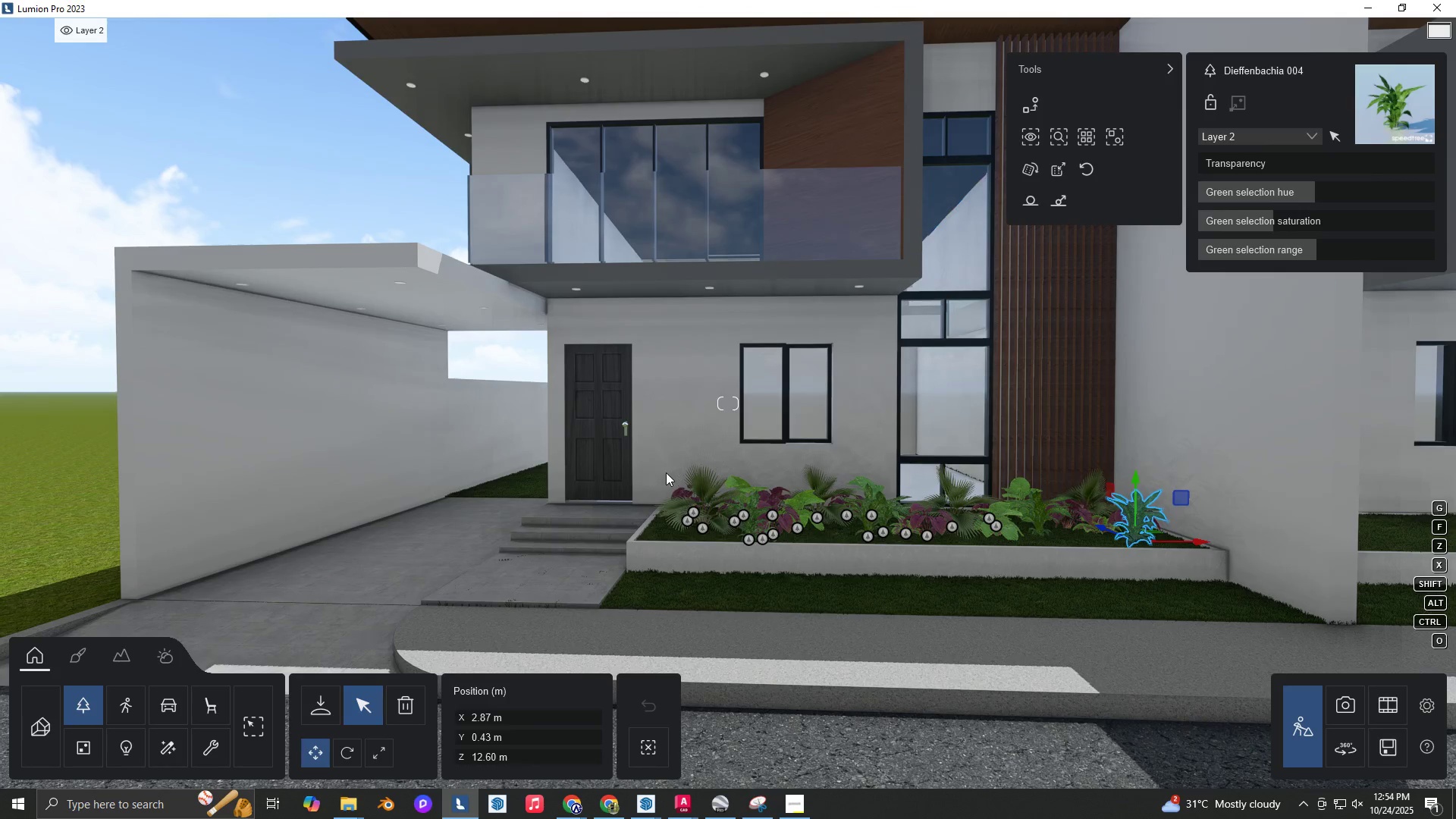 
left_click_drag(start_coordinate=[651, 462], to_coordinate=[1194, 617])
 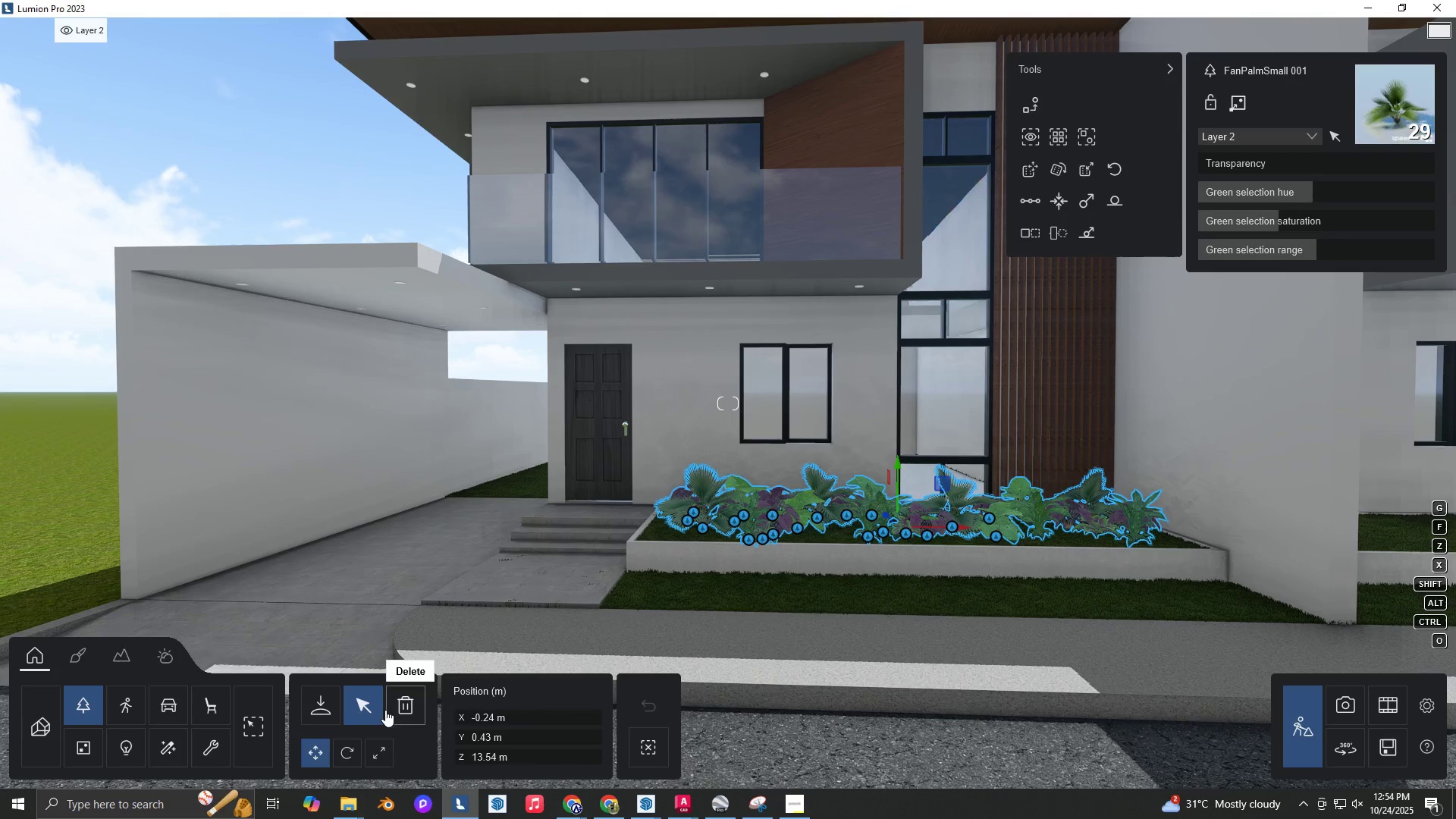 
hold_key(key=ControlLeft, duration=0.74)
 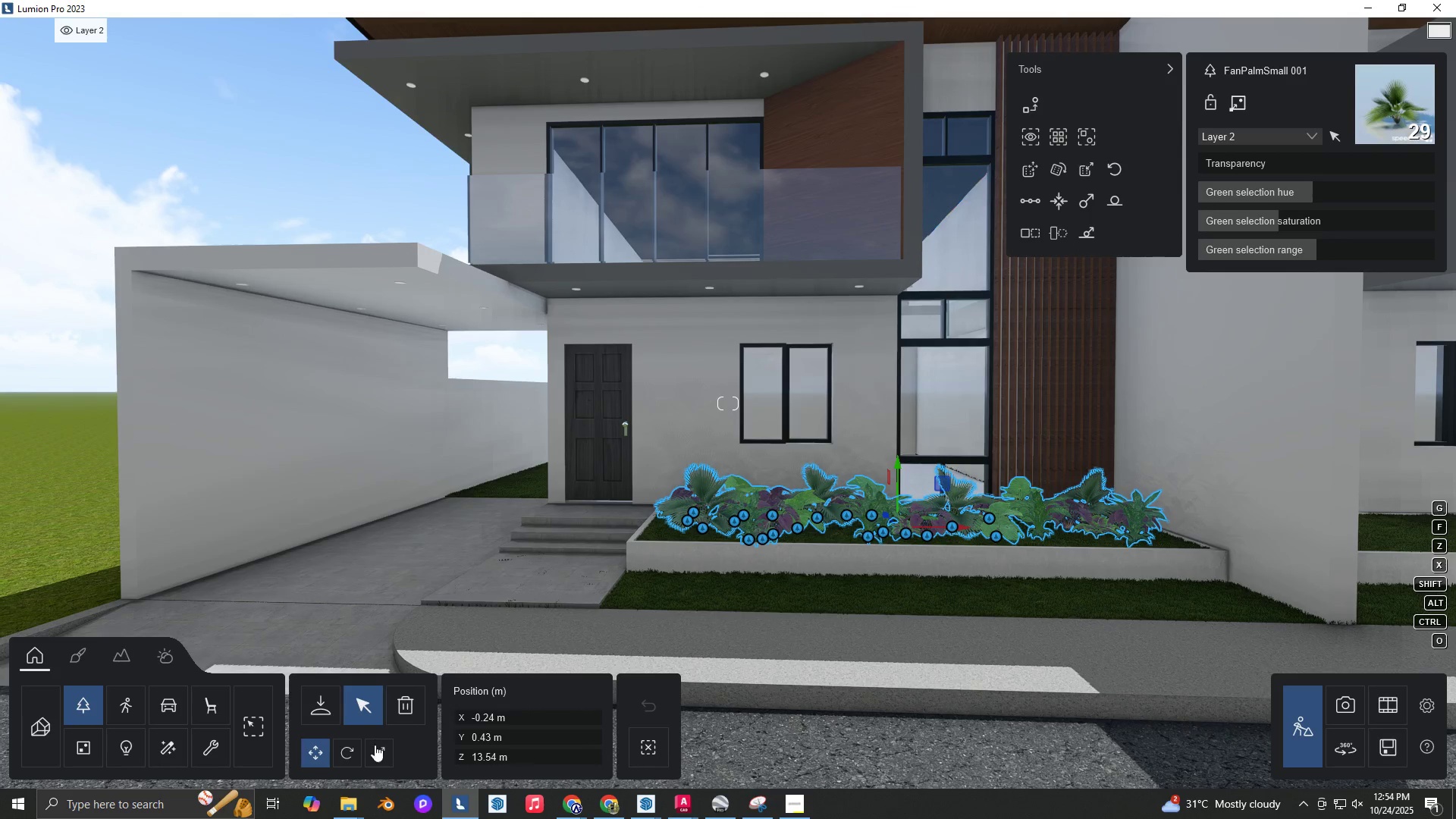 
left_click([376, 753])
 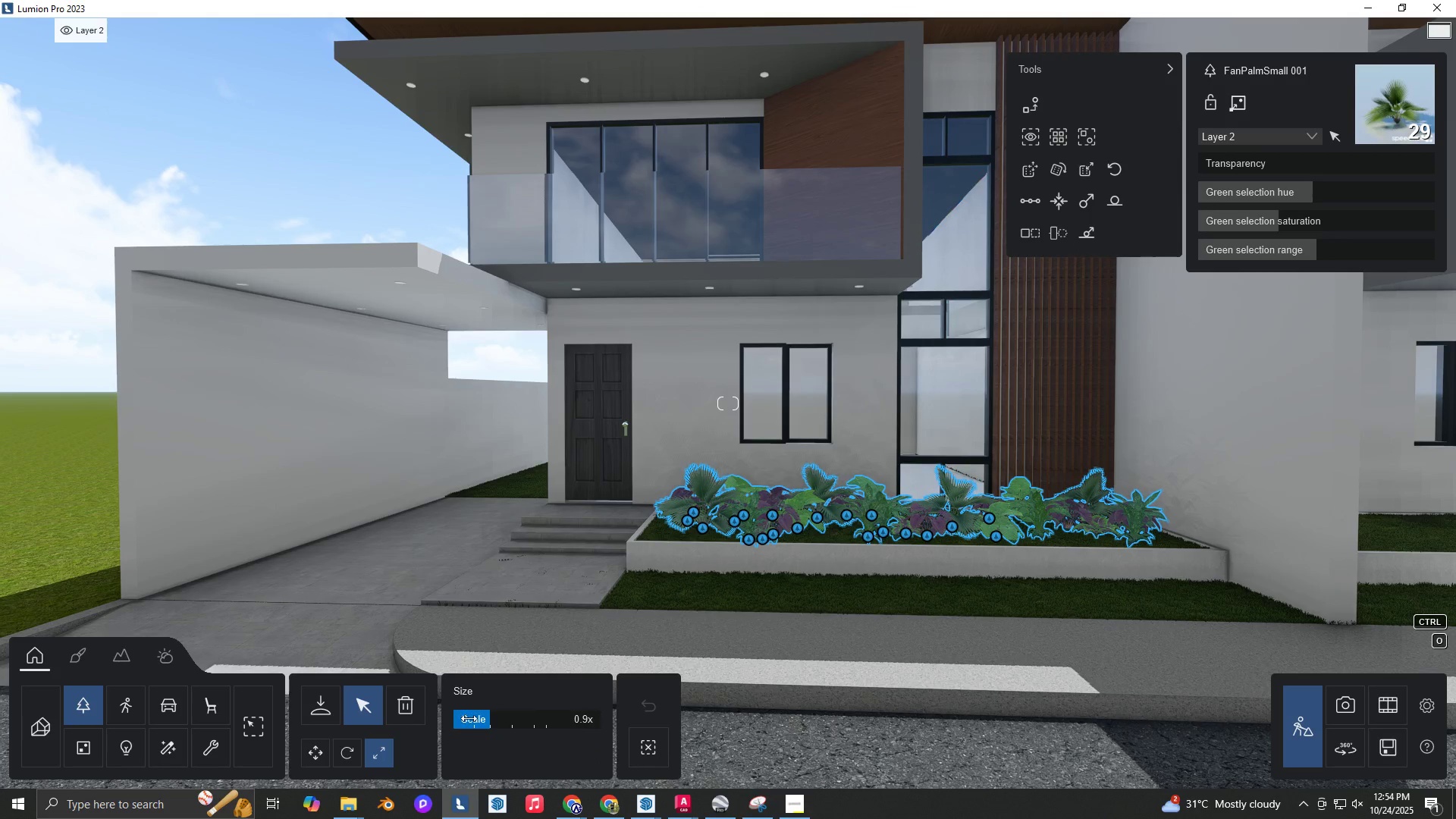 
hold_key(key=ShiftLeft, duration=1.5)
left_click_drag(start_coordinate=[485, 725], to_coordinate=[497, 723])
 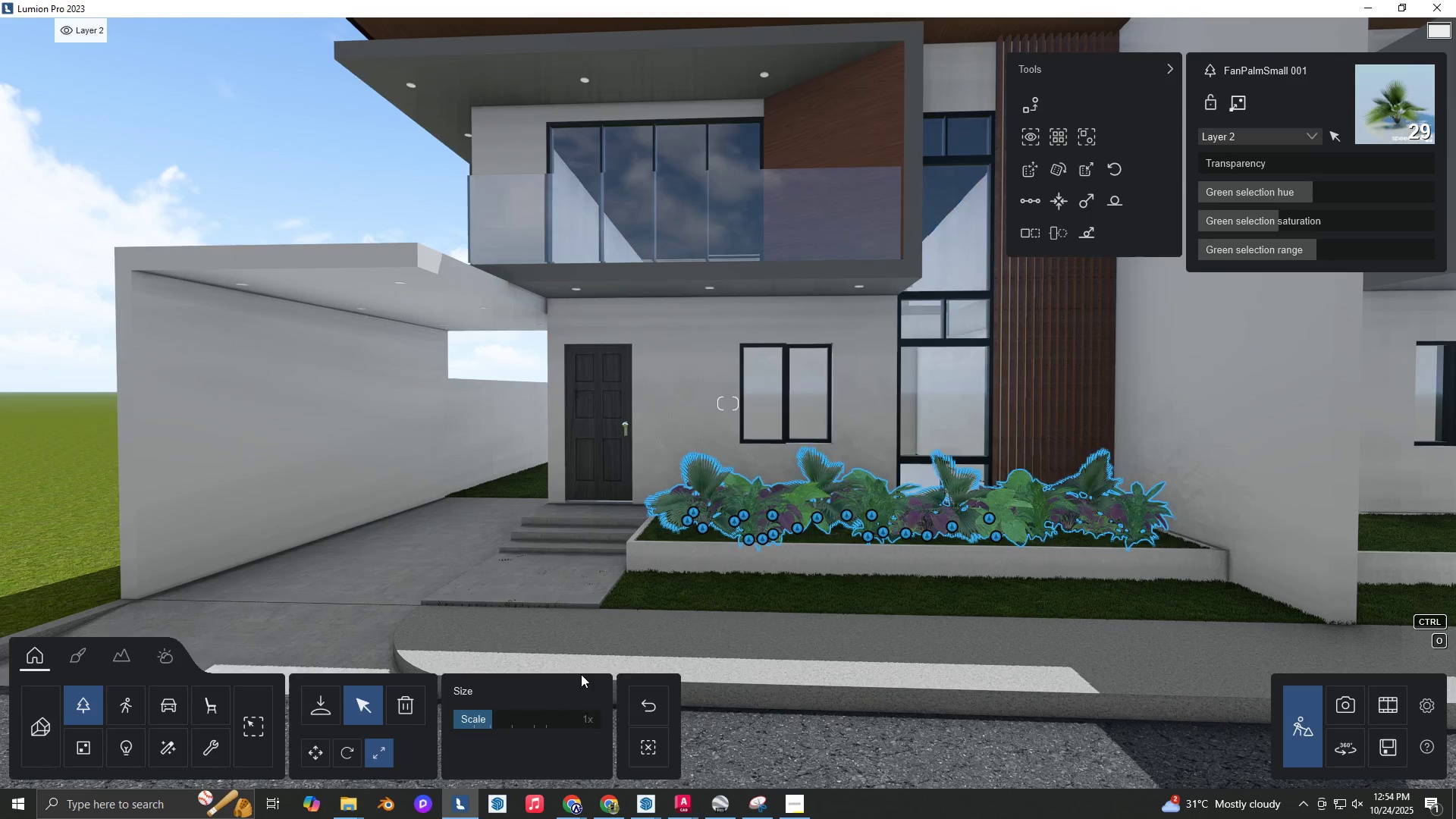 
type(DE)
 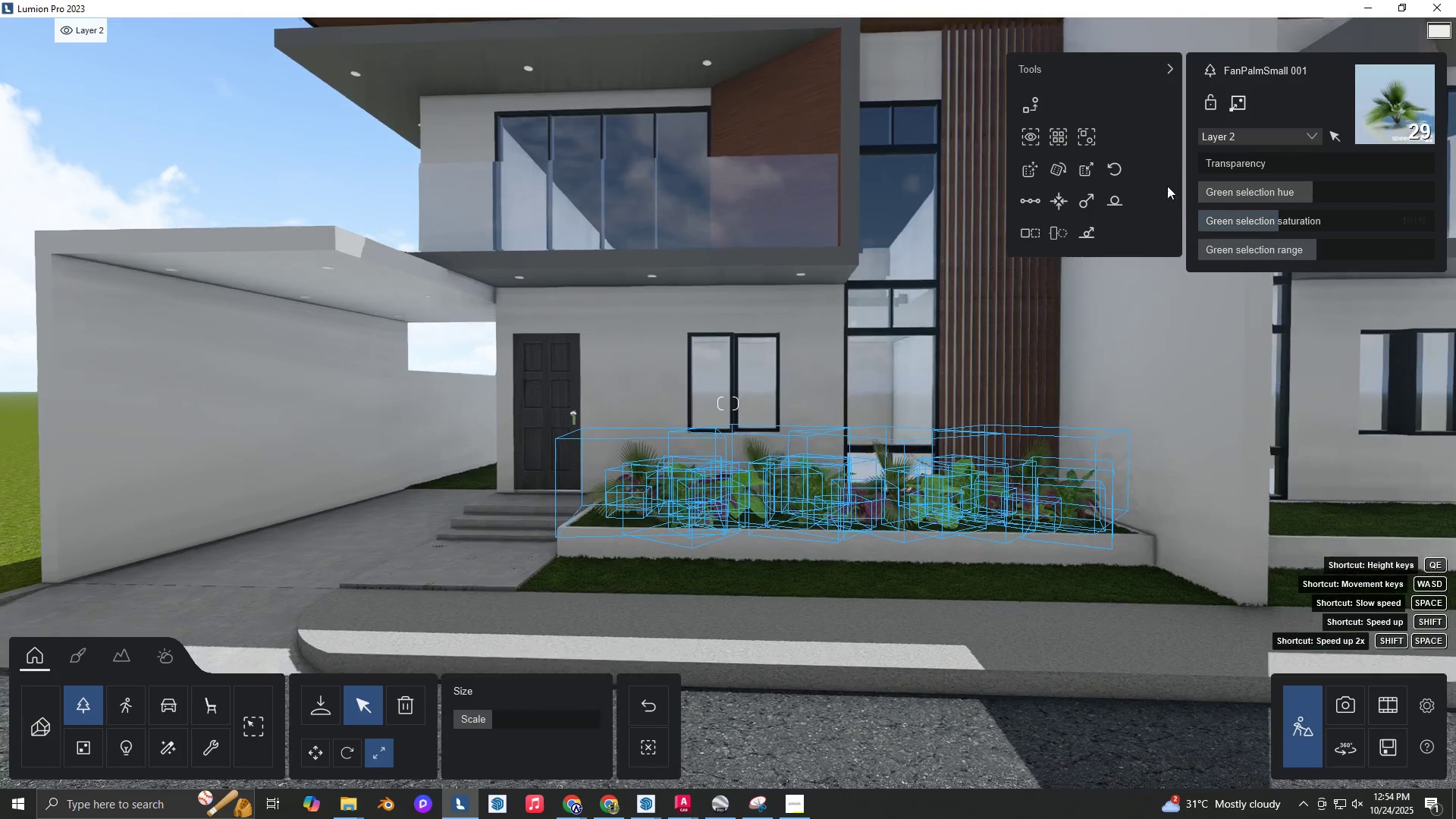 
hold_key(key=S, duration=0.34)
 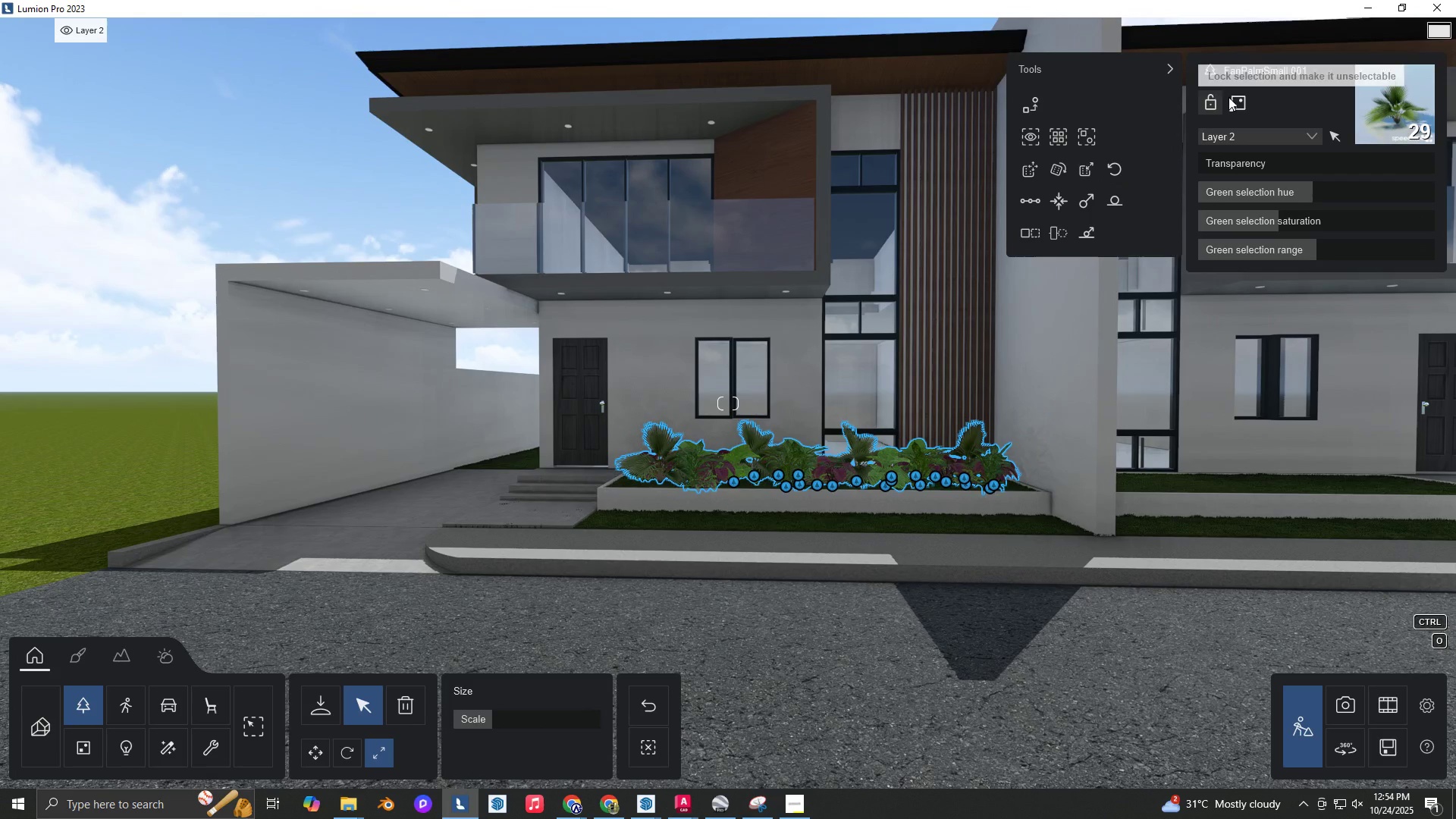 
left_click([1232, 99])
 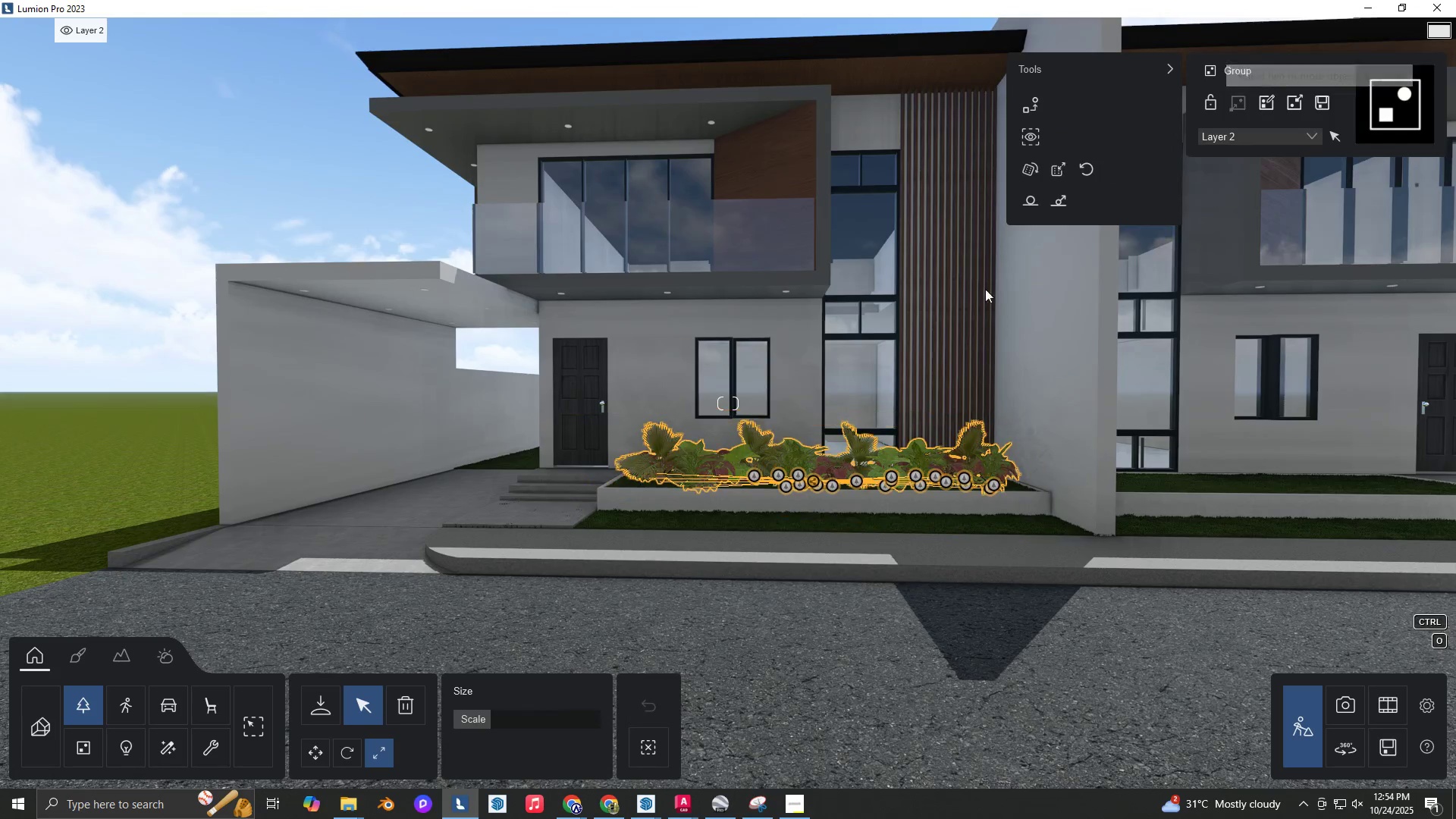 
key(D)
 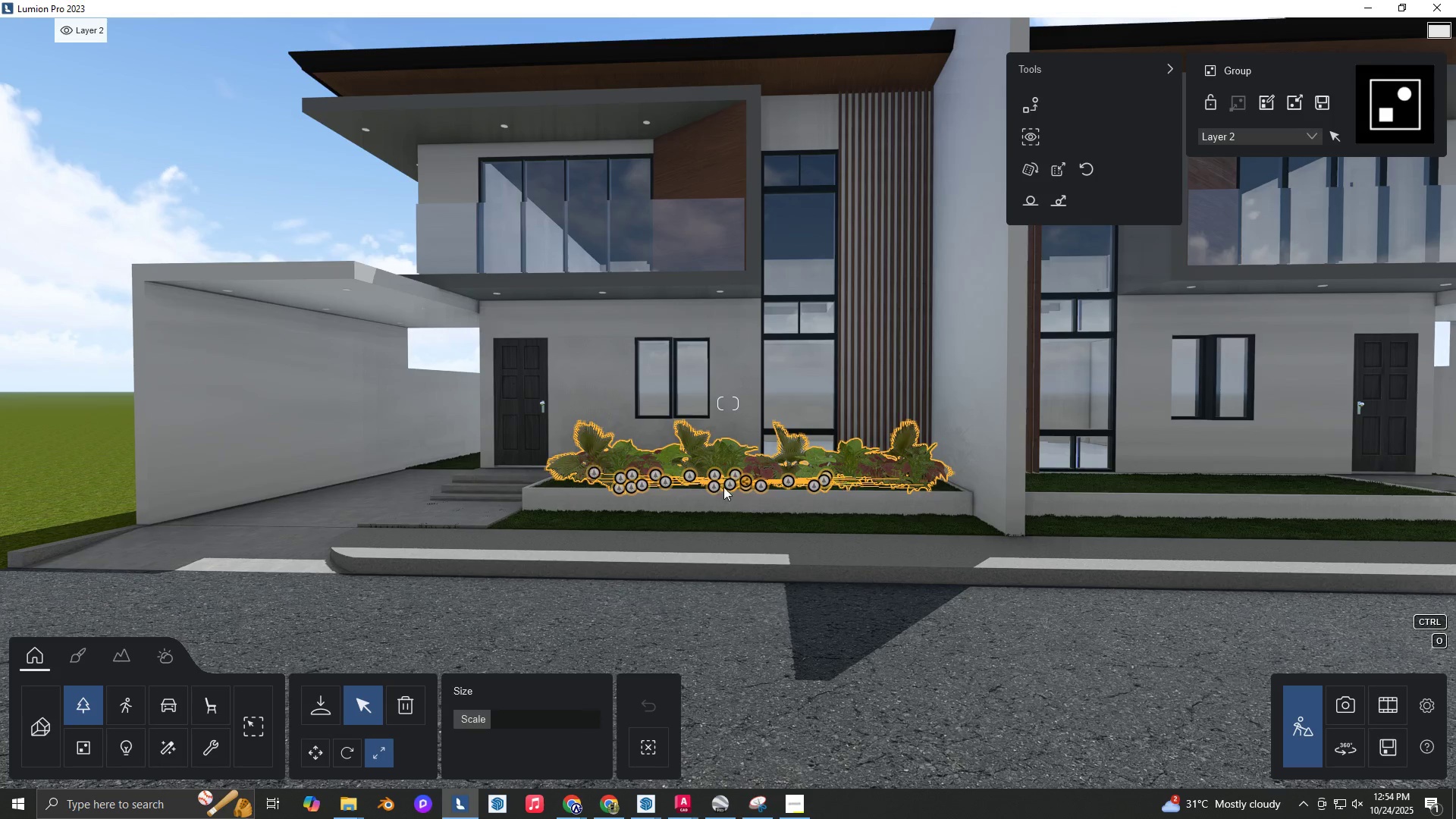 
hold_key(key=AltLeft, duration=1.52)
left_click_drag(start_coordinate=[748, 480], to_coordinate=[1063, 478])
 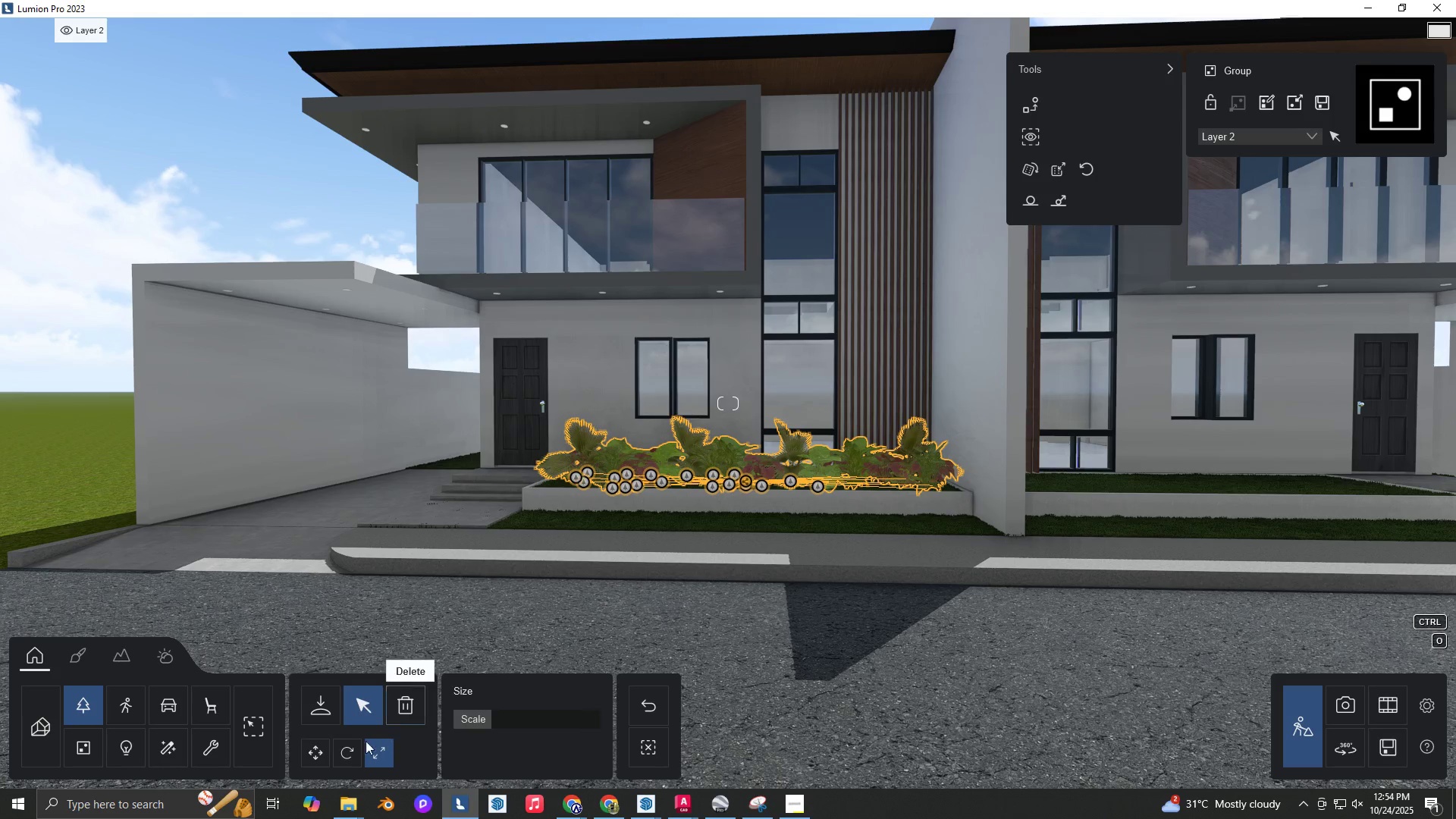 
hold_key(key=AltLeft, duration=1.52)
 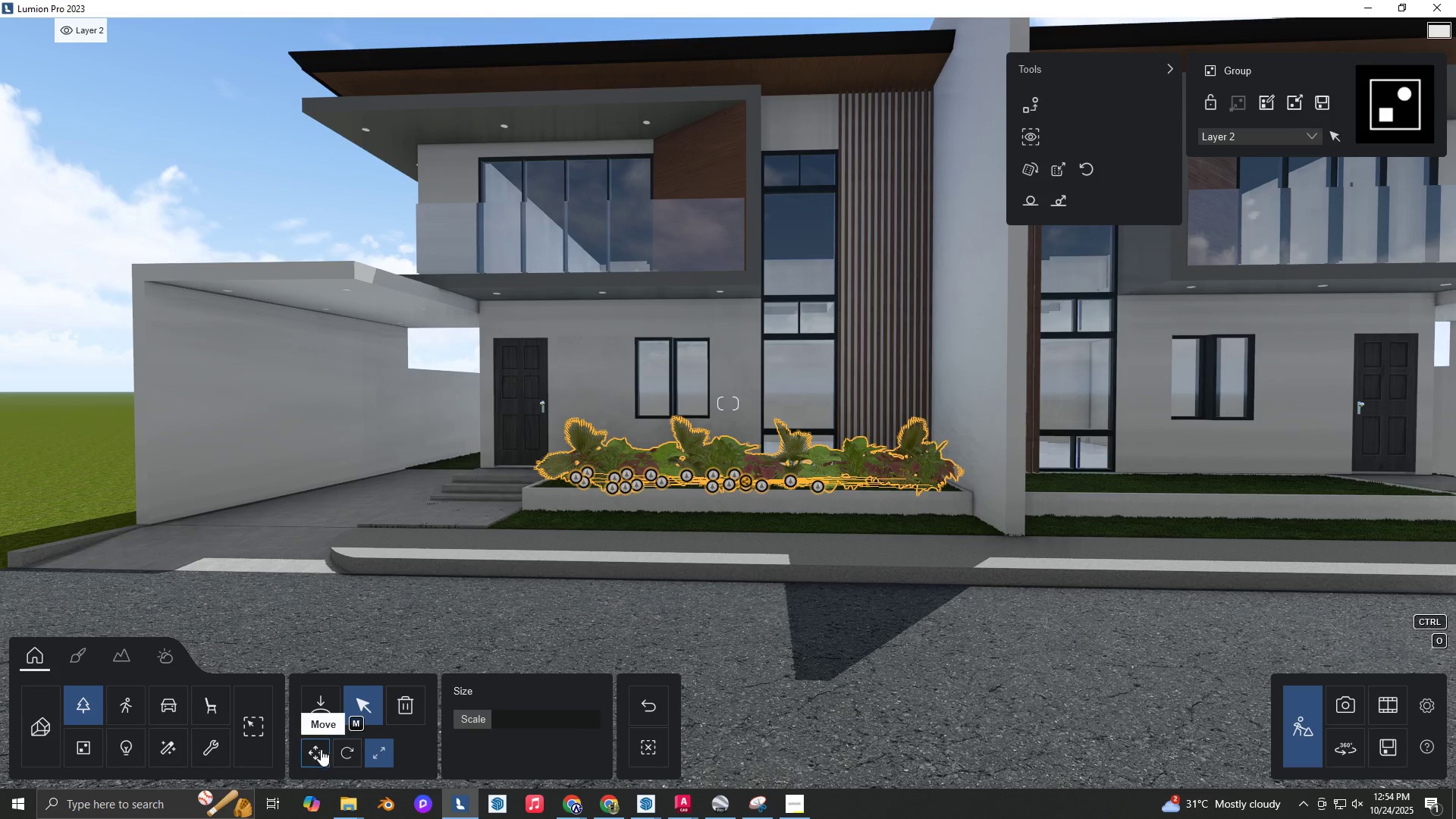 
hold_key(key=AltLeft, duration=1.53)
left_click_drag(start_coordinate=[744, 480], to_coordinate=[1193, 479])
 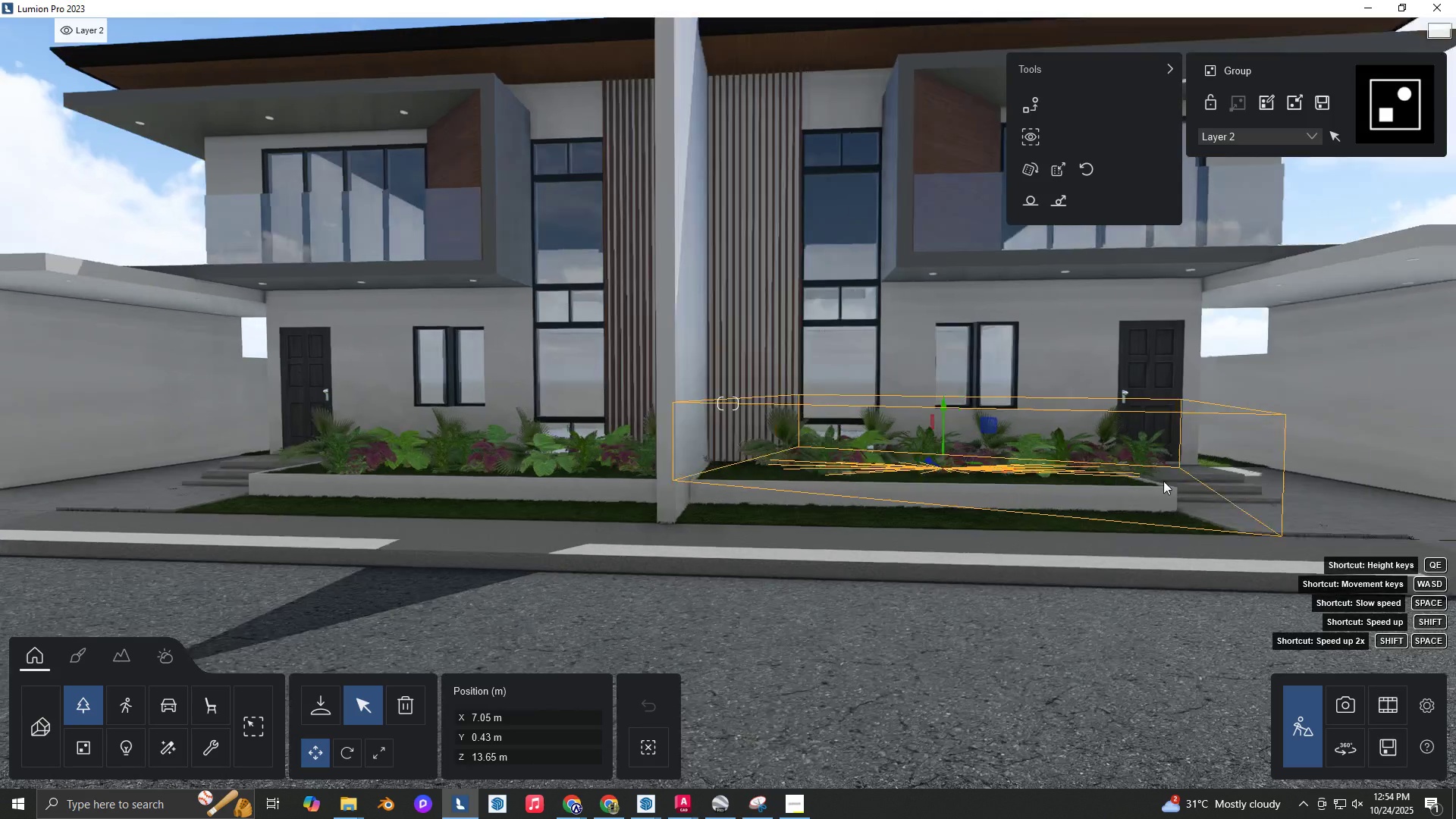 
hold_key(key=AltLeft, duration=1.41)
 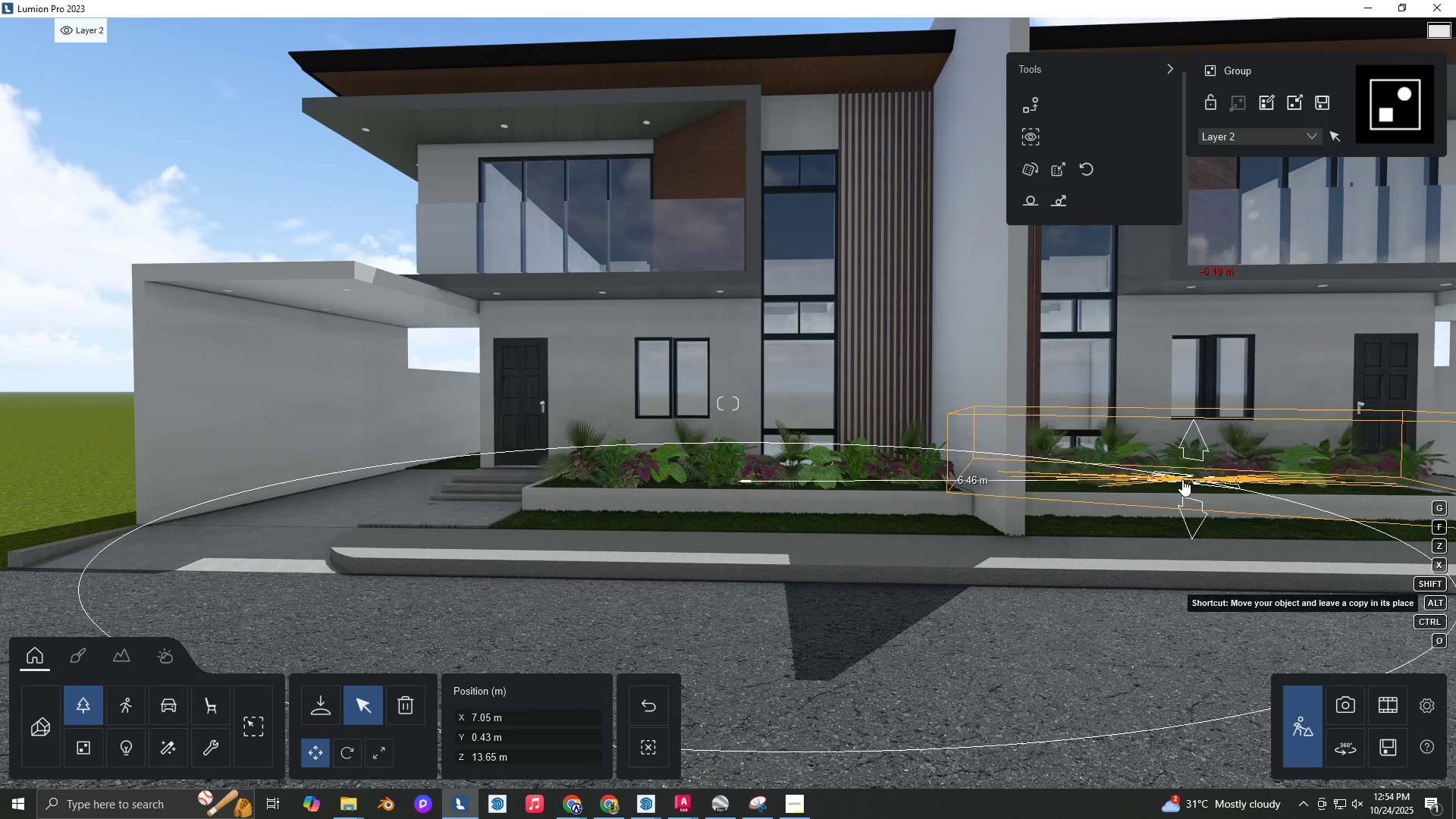 
hold_key(key=D, duration=0.4)
 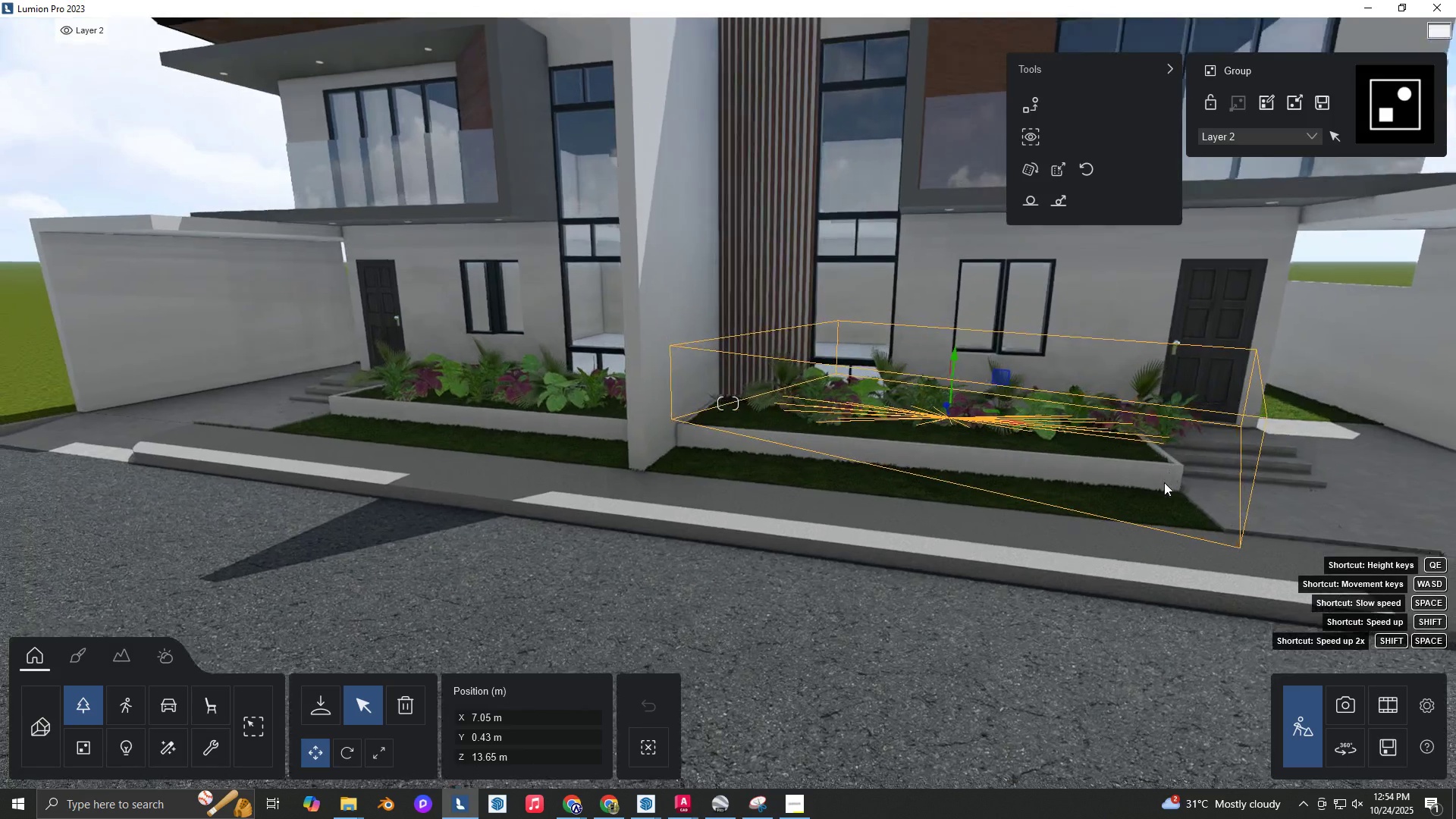 
key(Shift+ShiftLeft)
 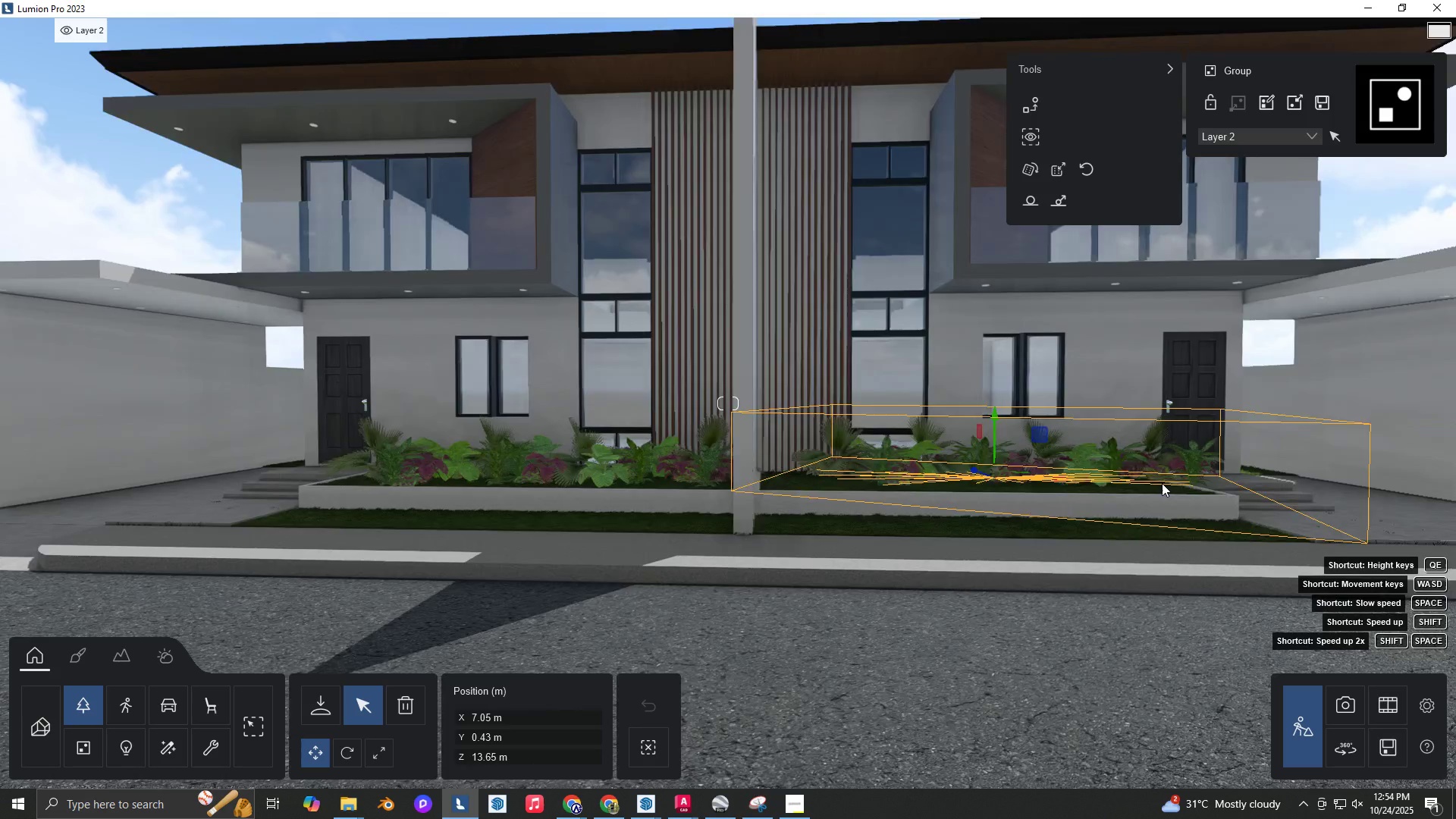 
key(Q)
 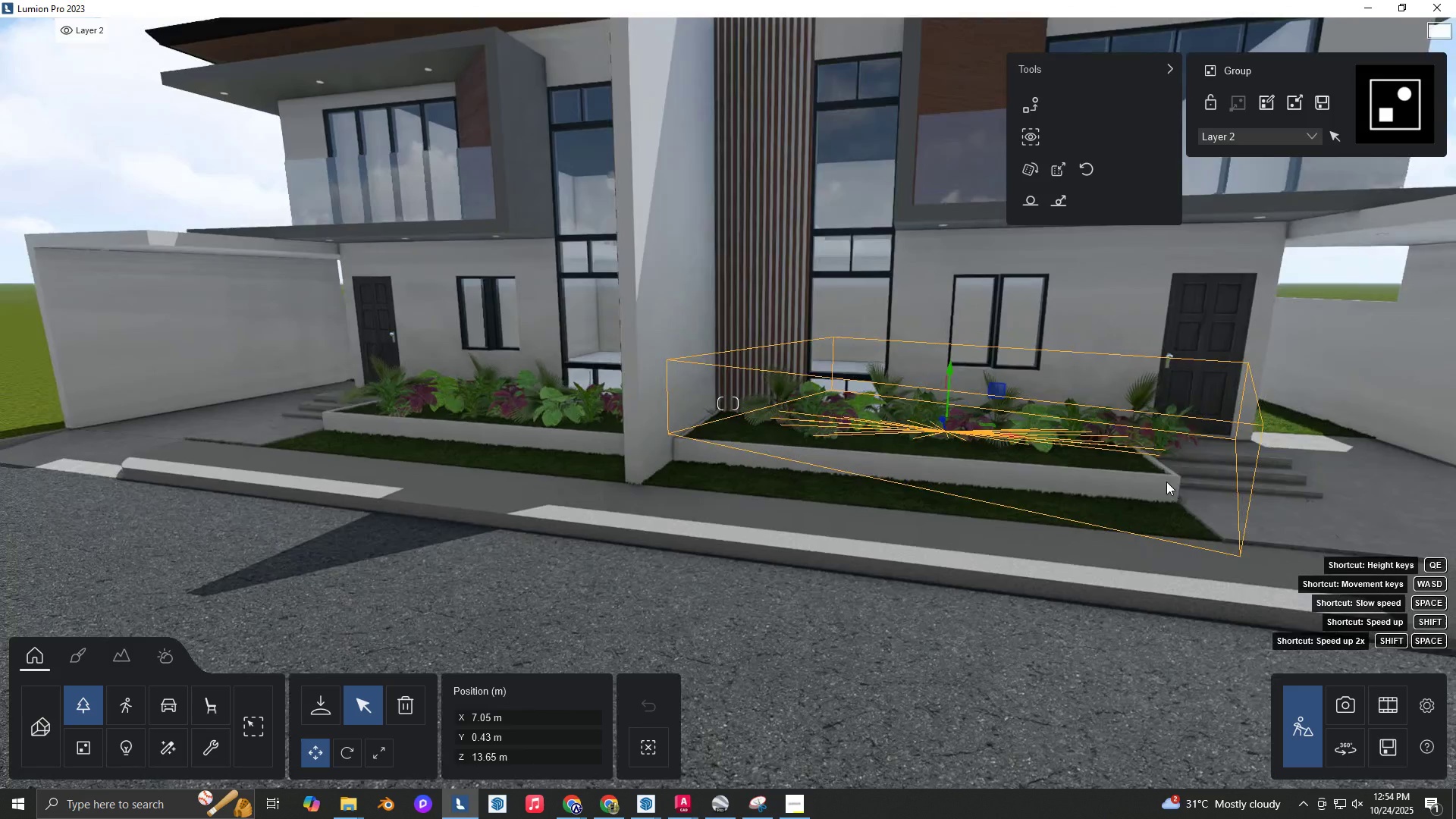 
hold_key(key=Q, duration=0.53)
 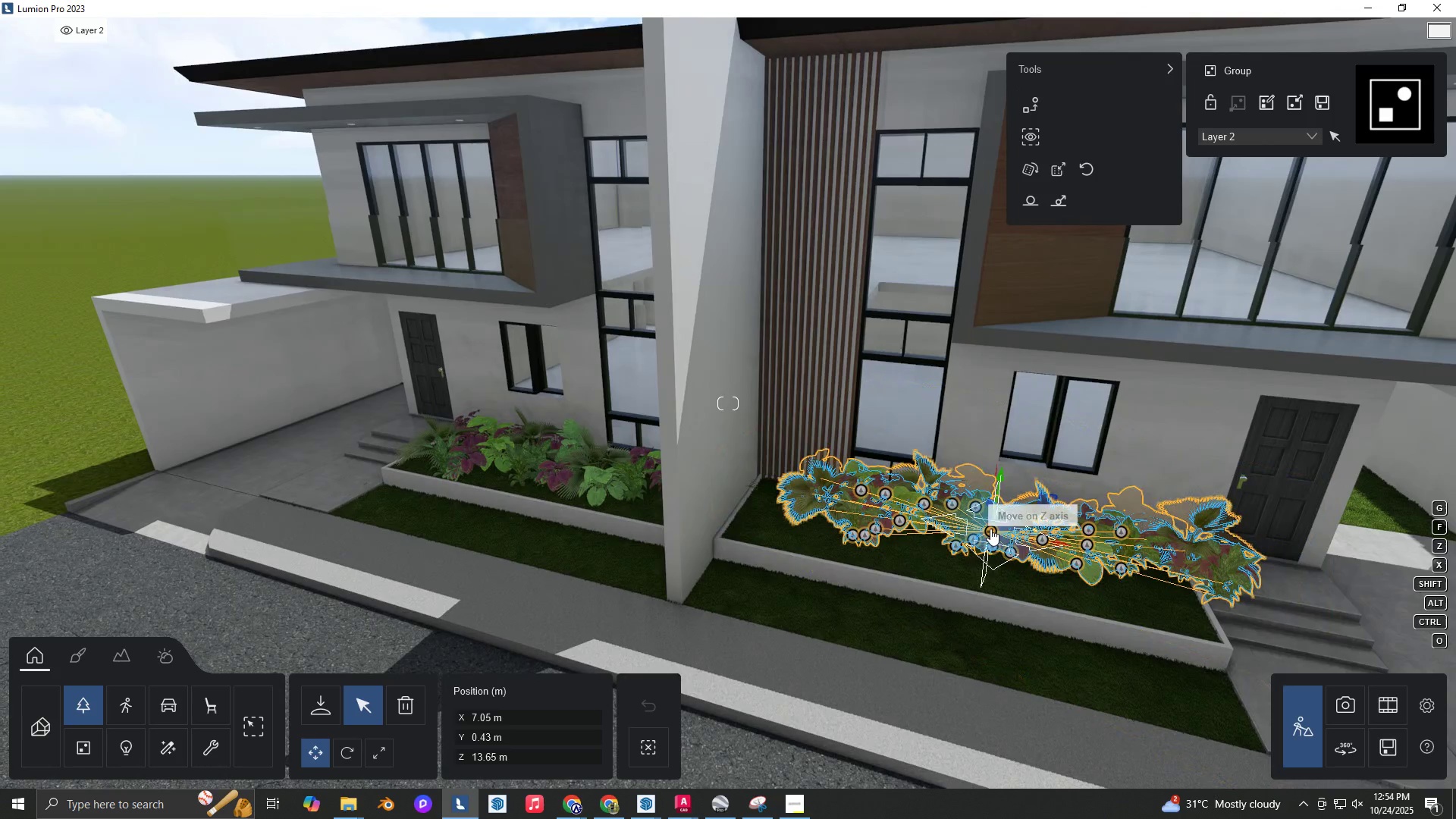 
left_click_drag(start_coordinate=[990, 529], to_coordinate=[944, 551])
 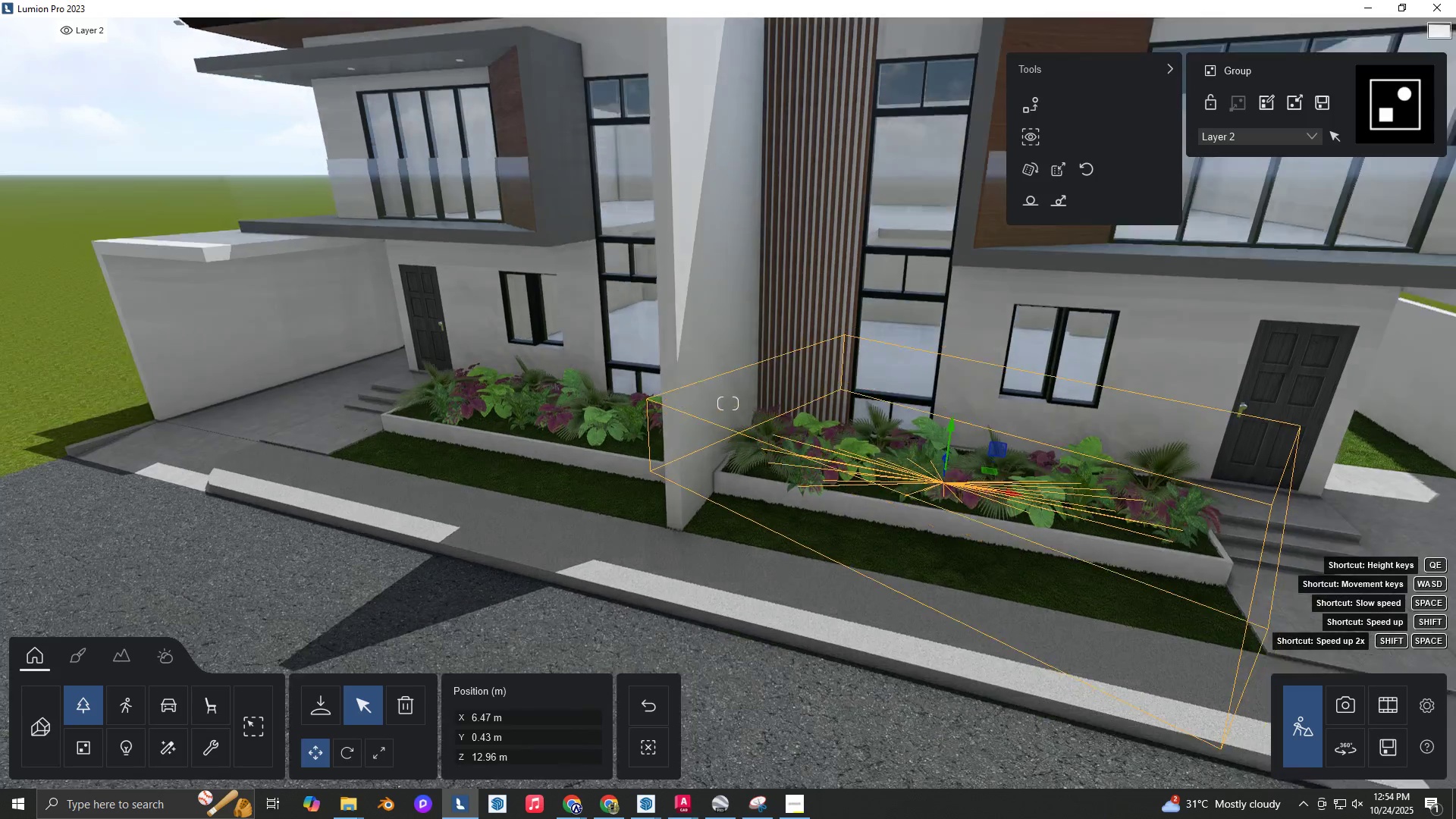 
hold_key(key=A, duration=0.34)
 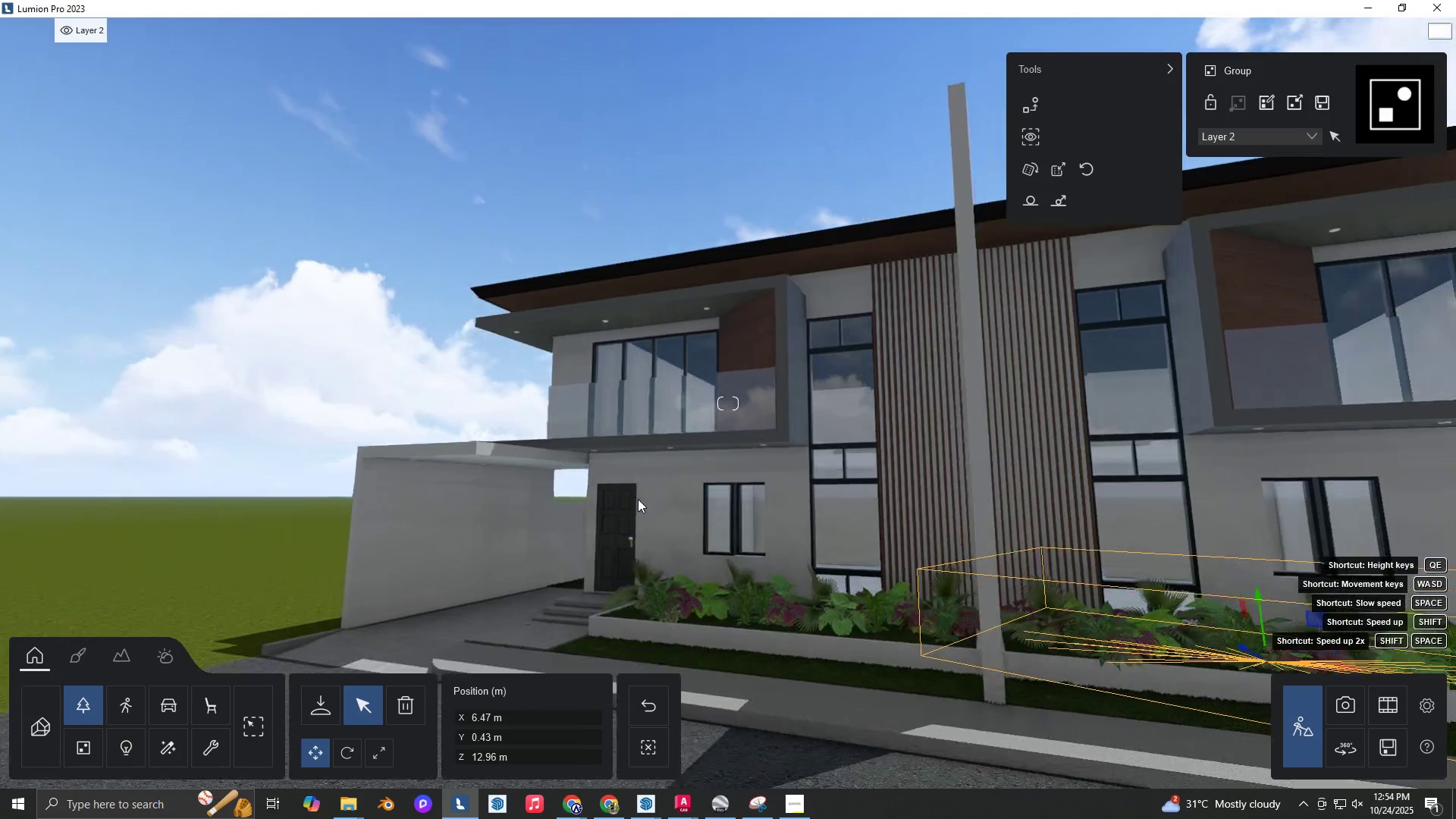 
type(EEEQ)
 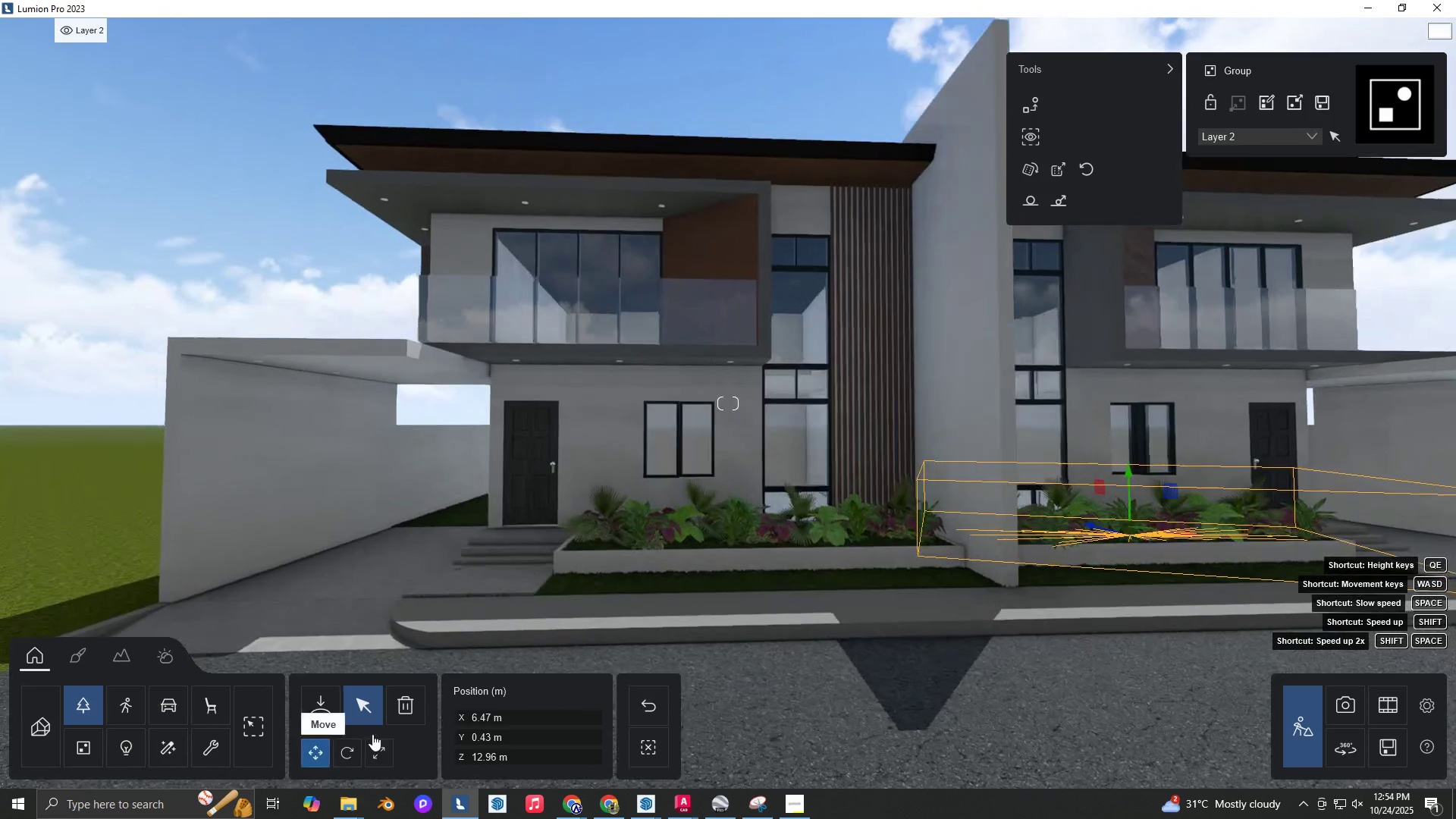 
hold_key(key=A, duration=1.06)
 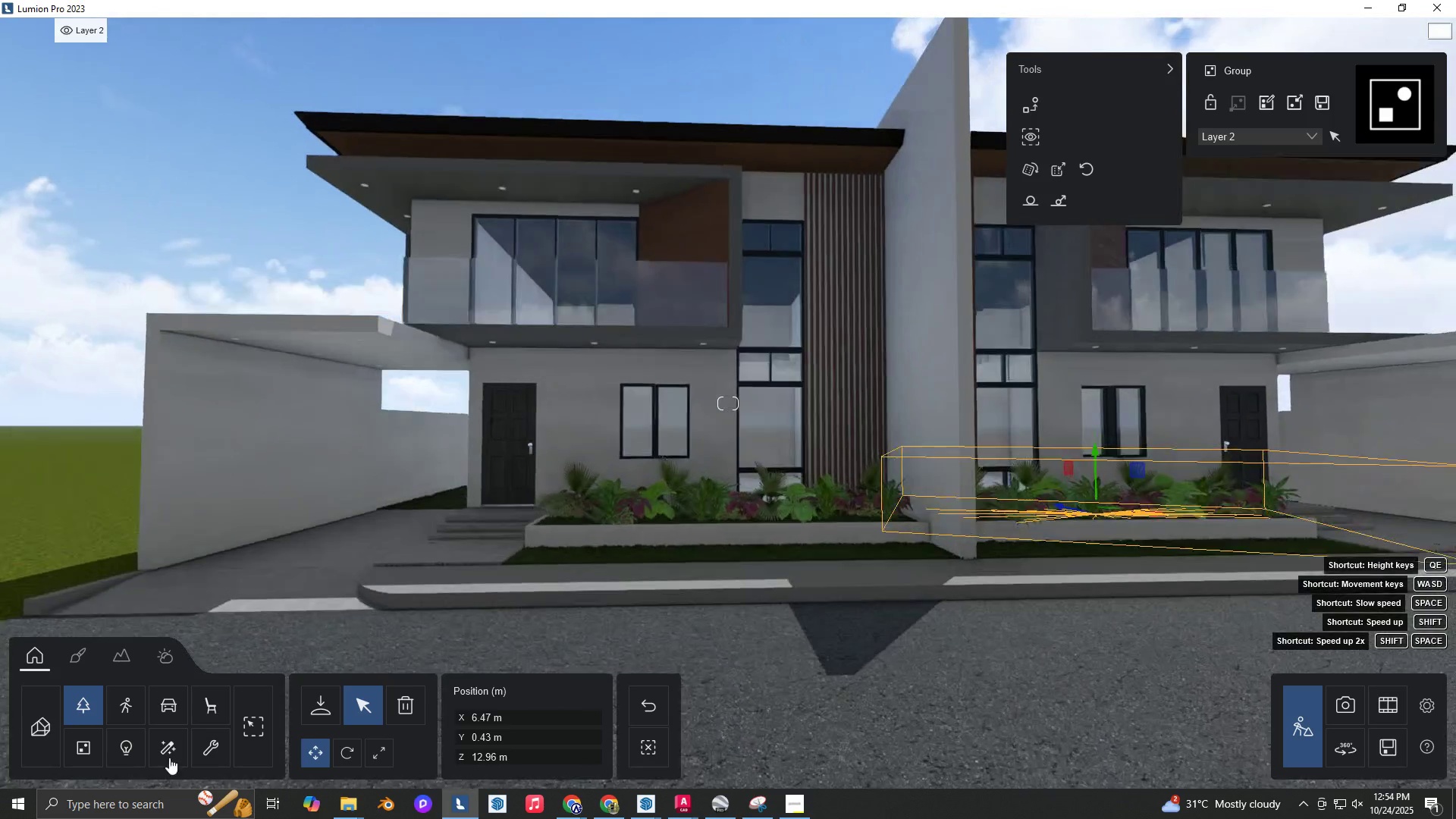 
hold_key(key=A, duration=0.86)
 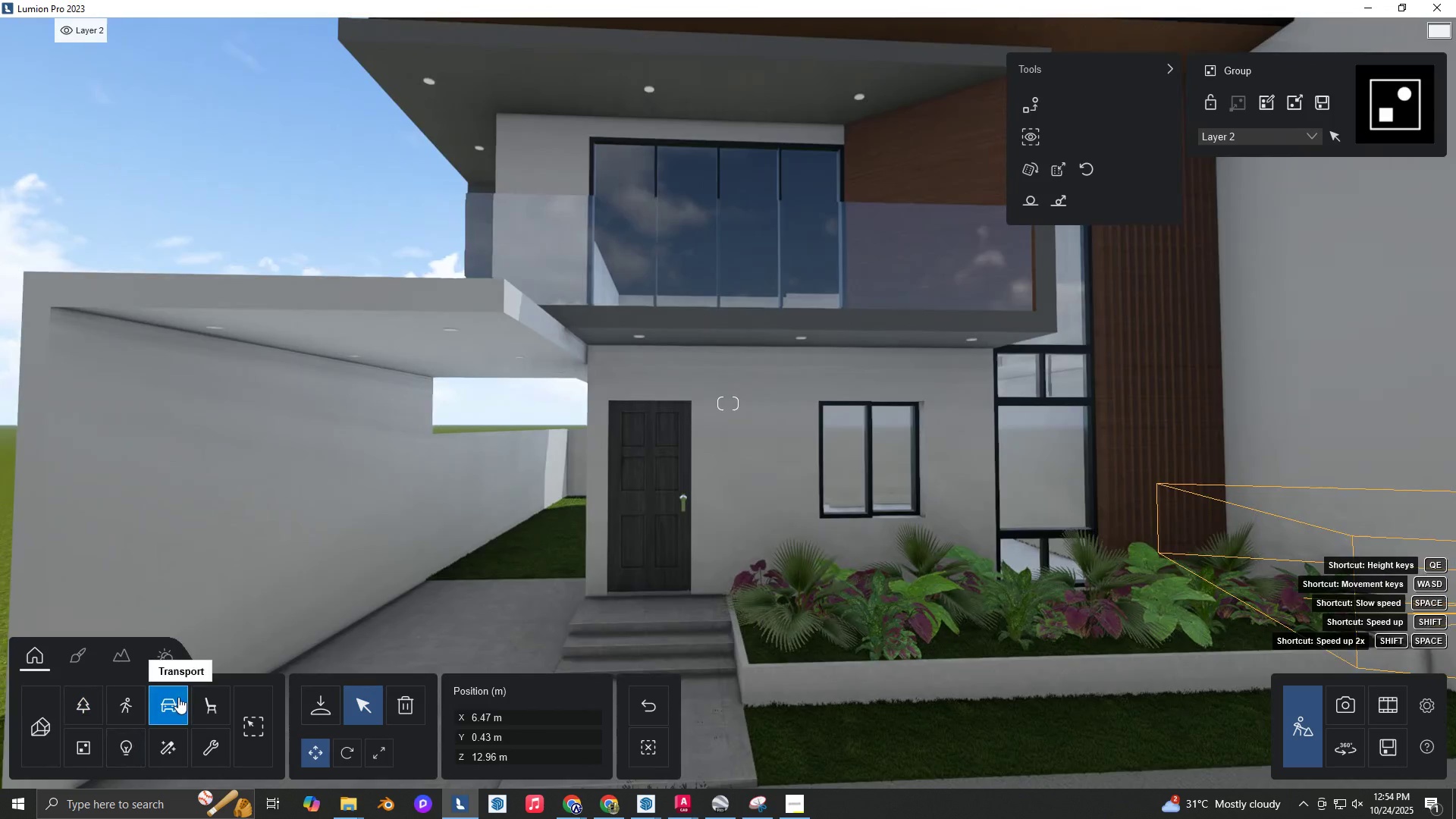 
hold_key(key=W, duration=1.01)
 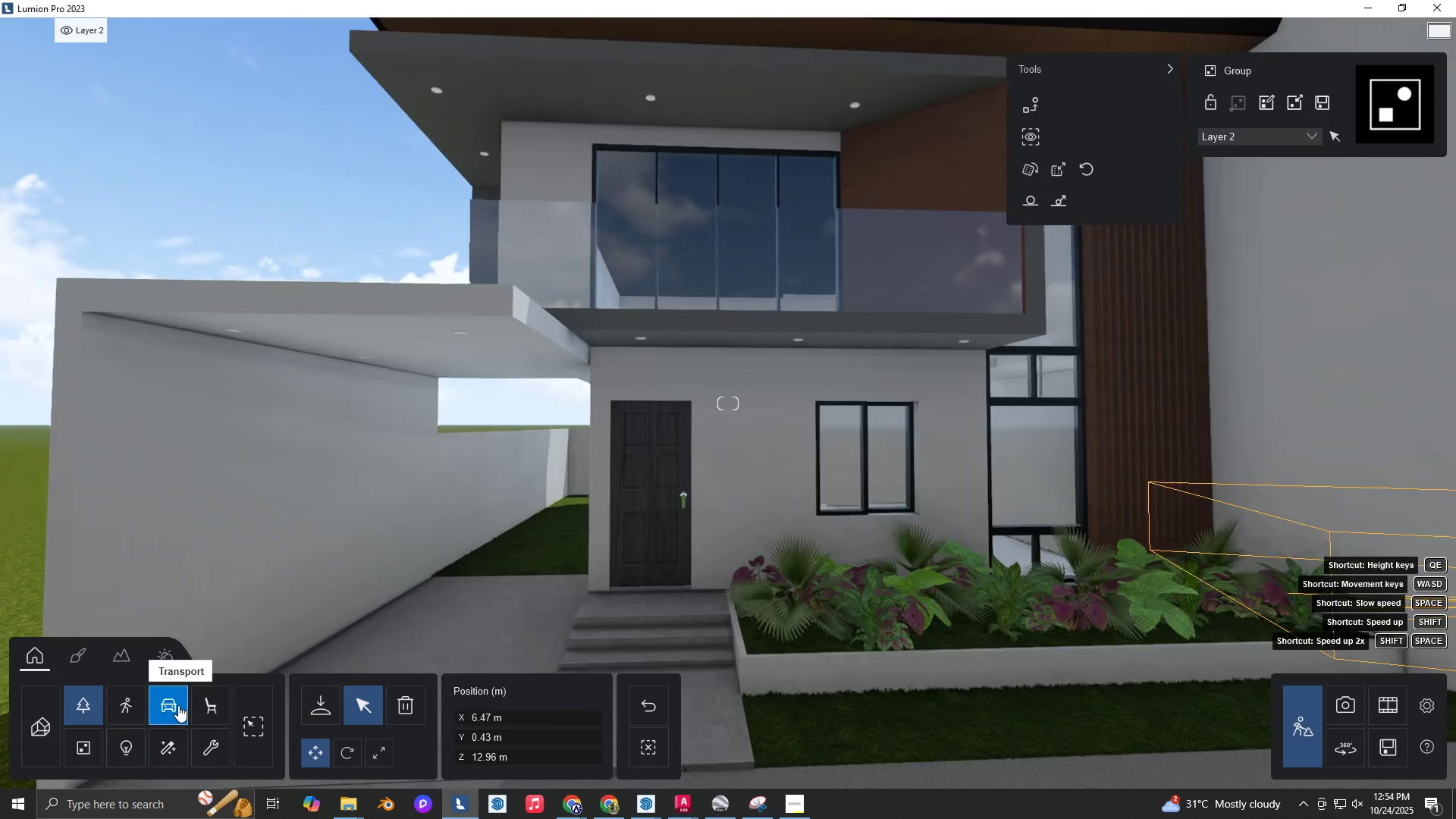 
left_click([178, 705])
 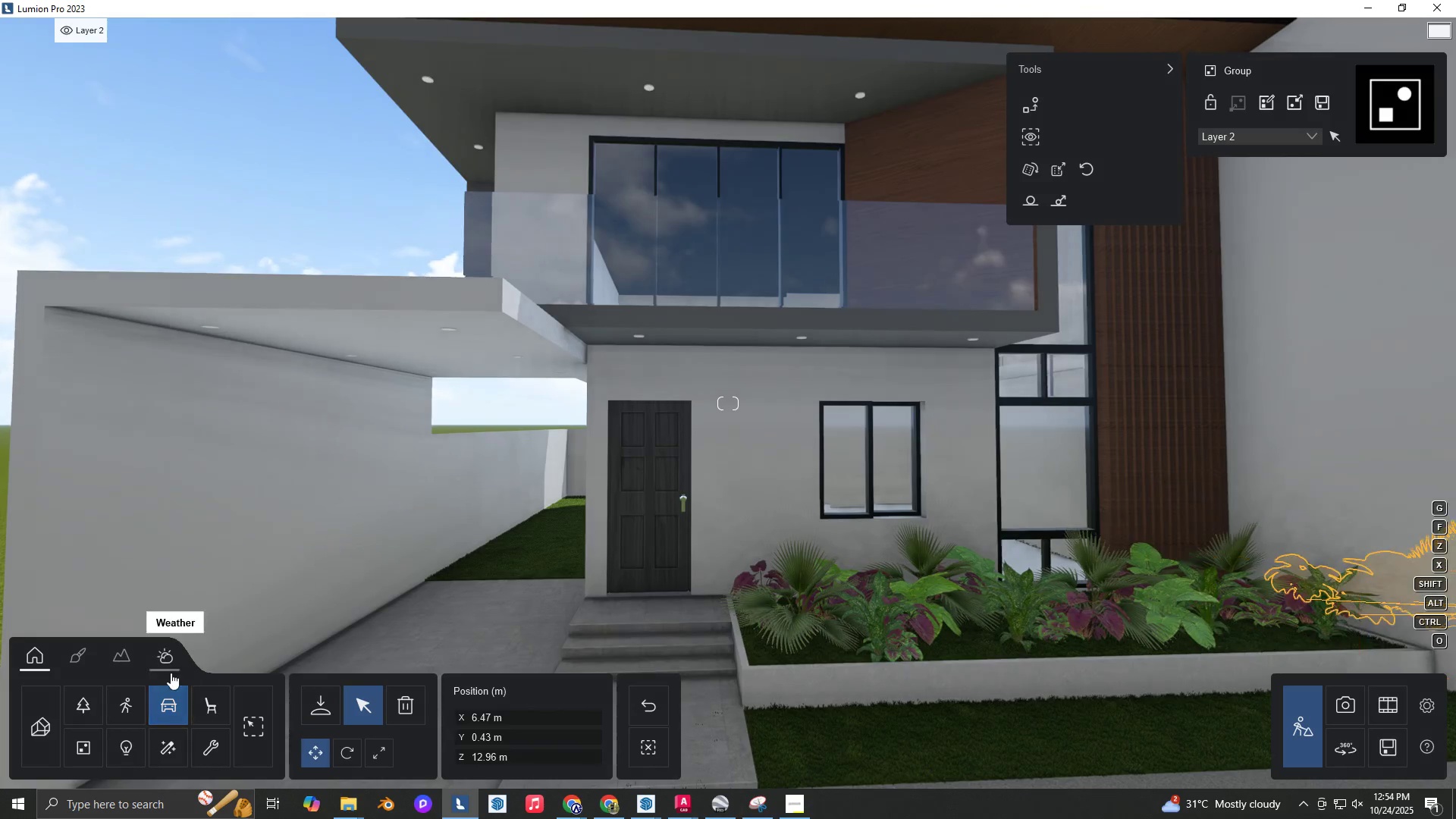 
type(ES)
 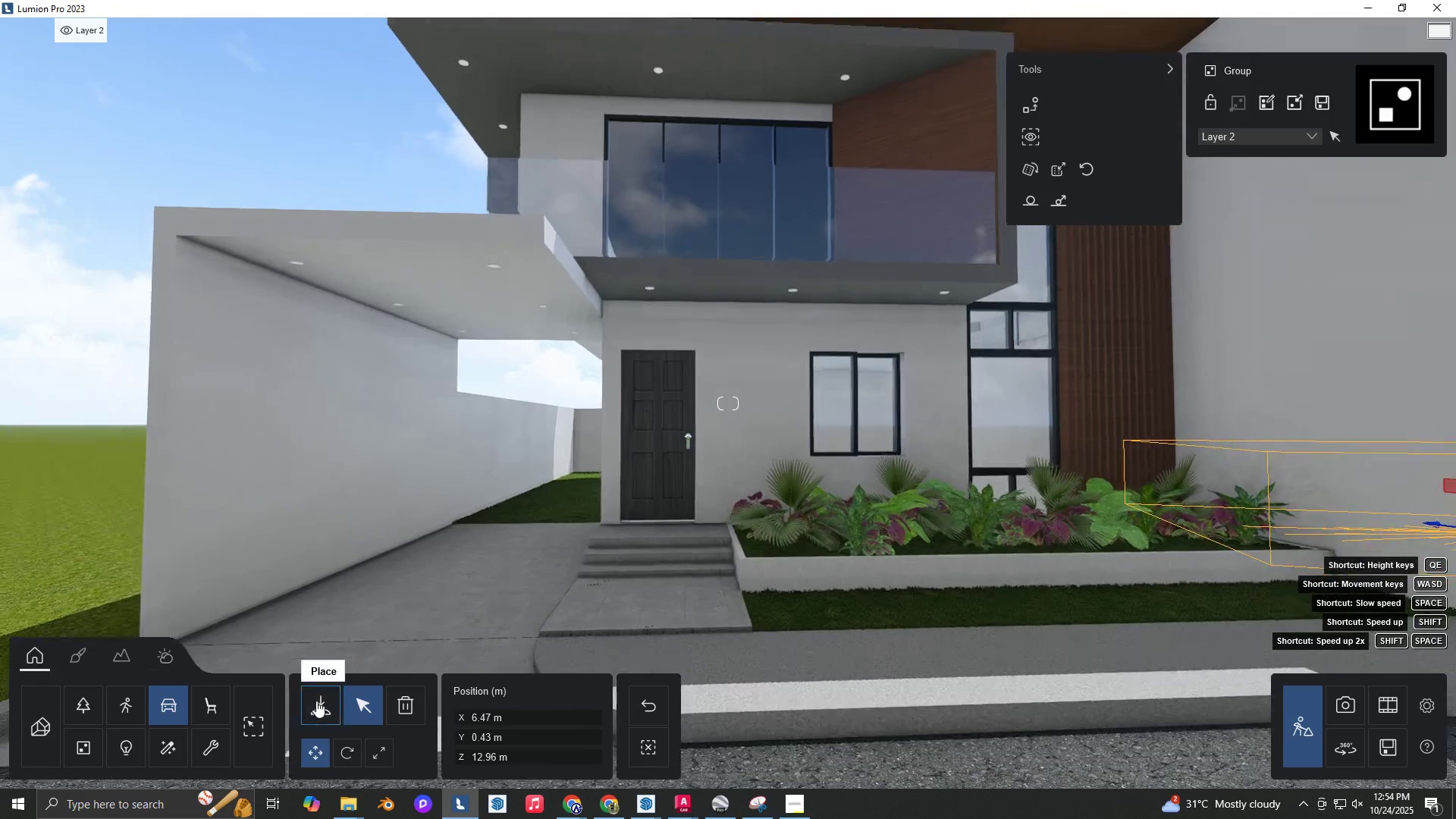 
left_click([318, 701])
 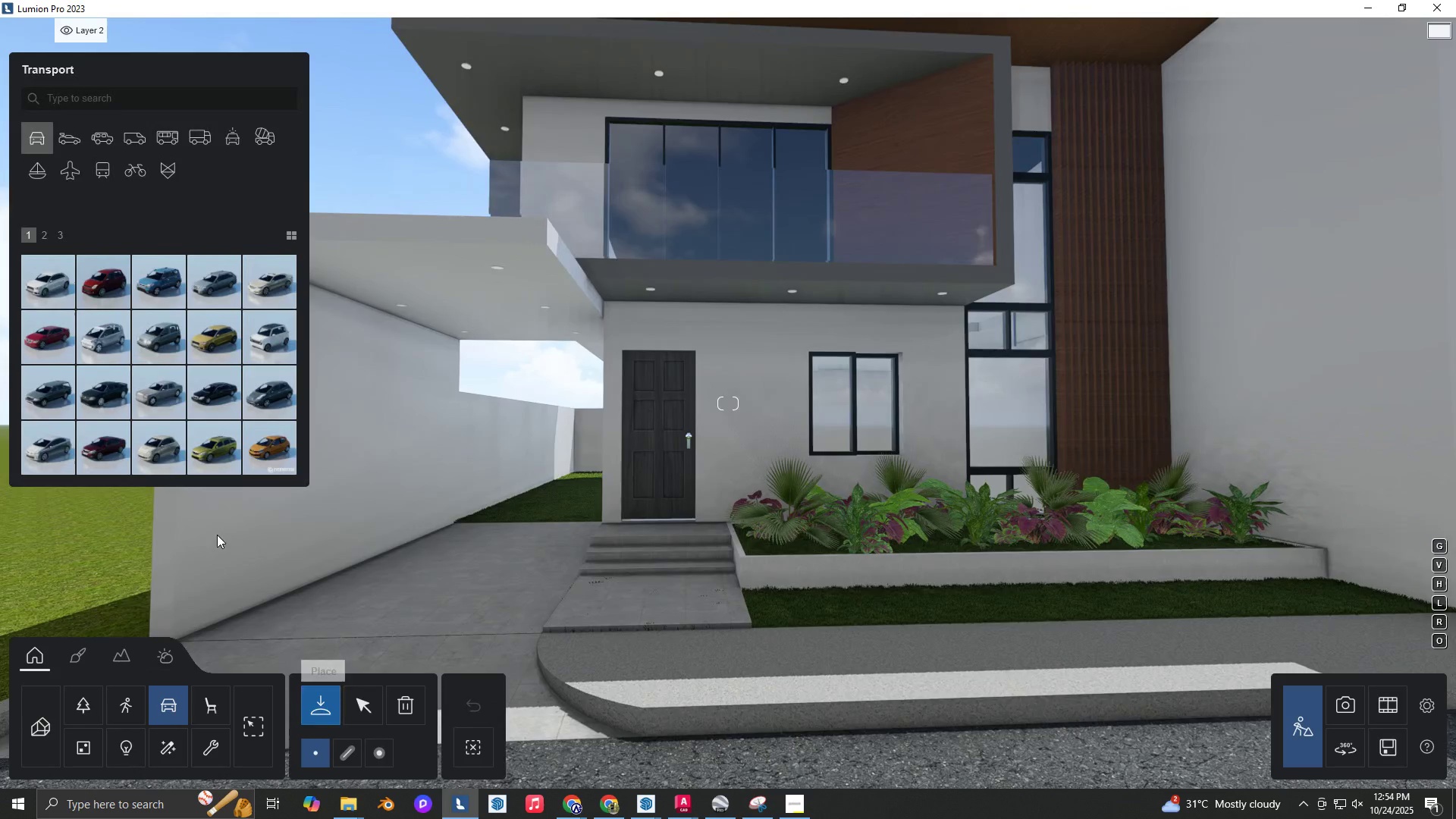 
type(AE)
 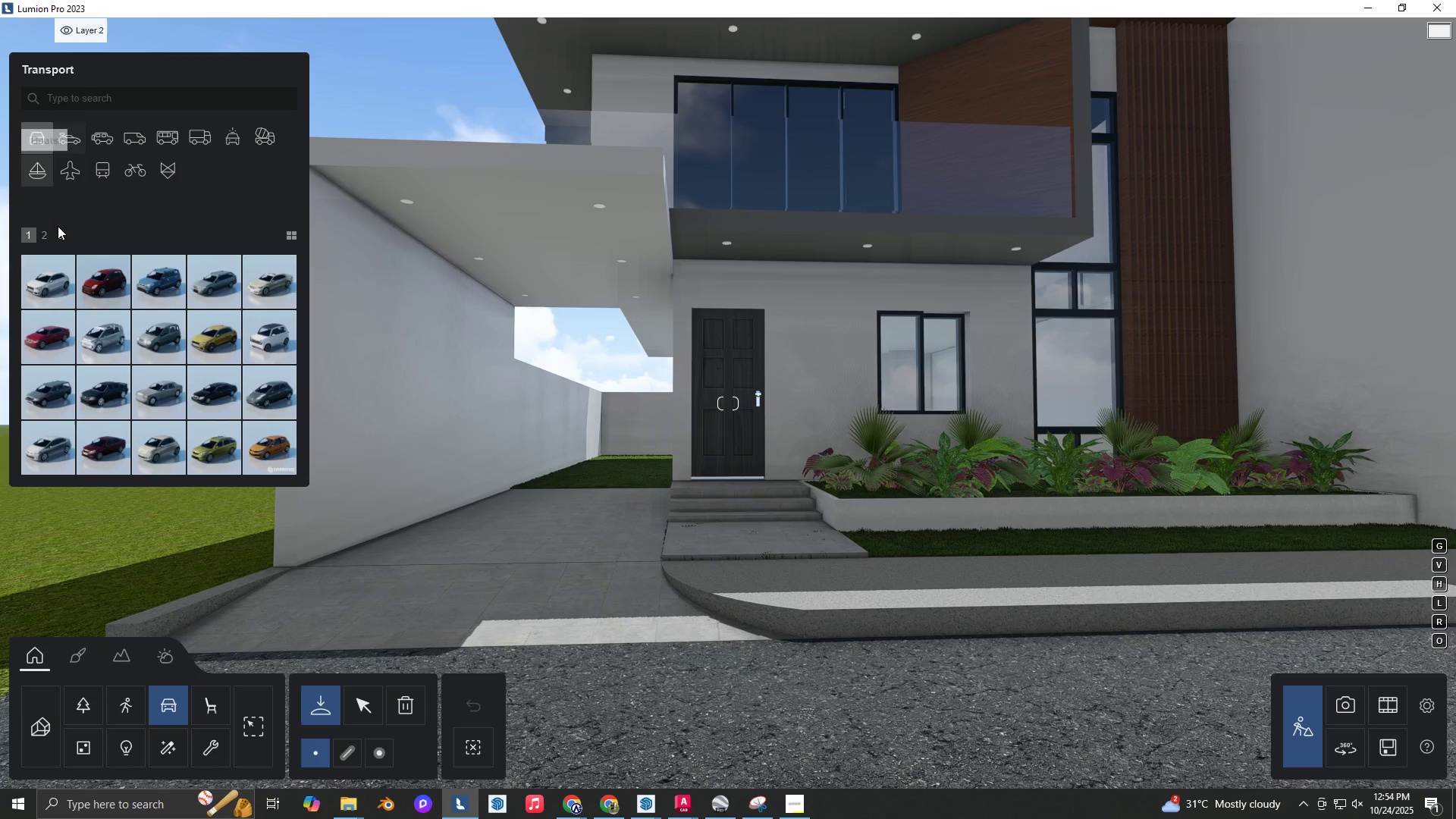 
left_click([60, 232])
 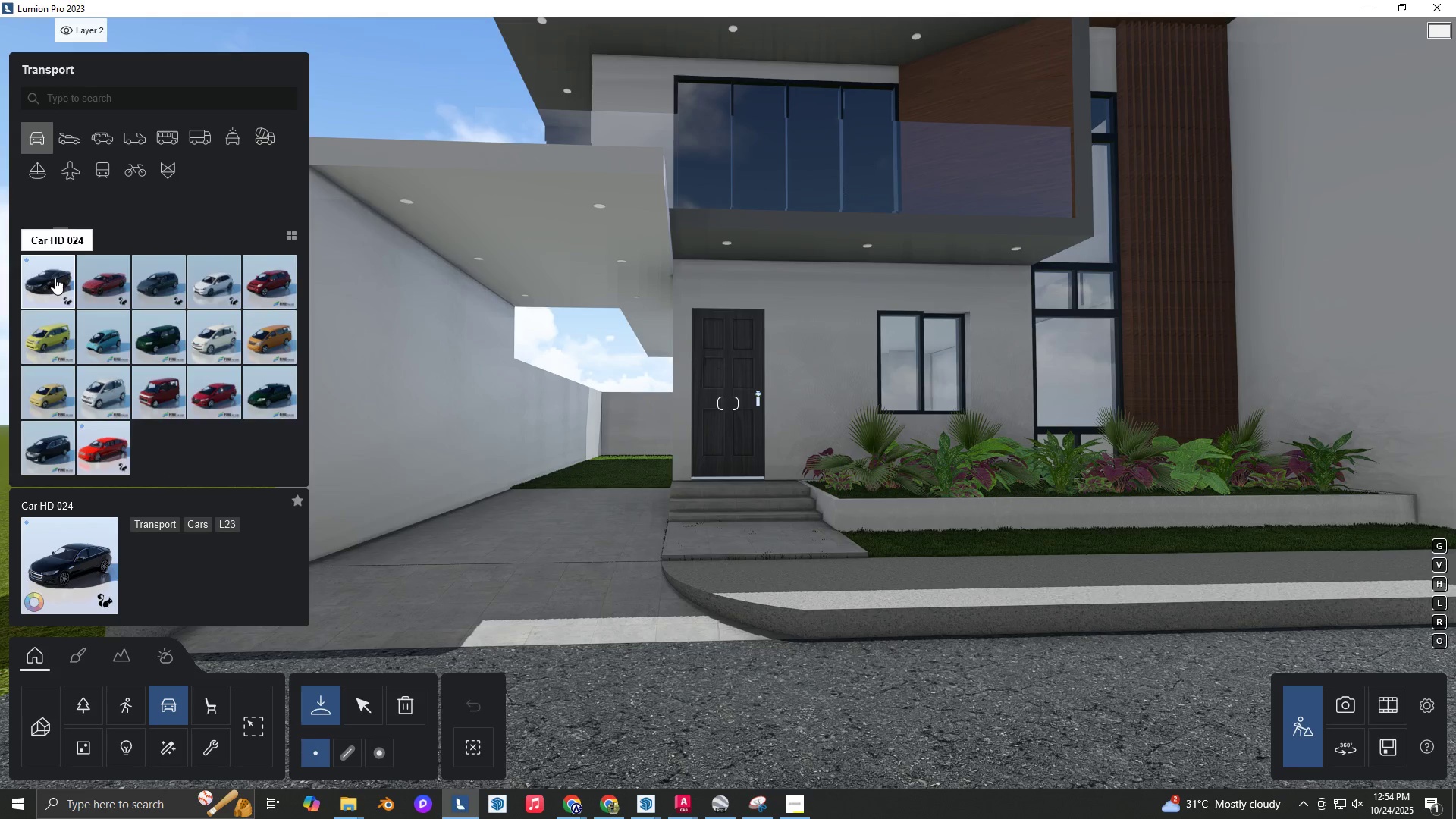 
left_click([55, 278])
 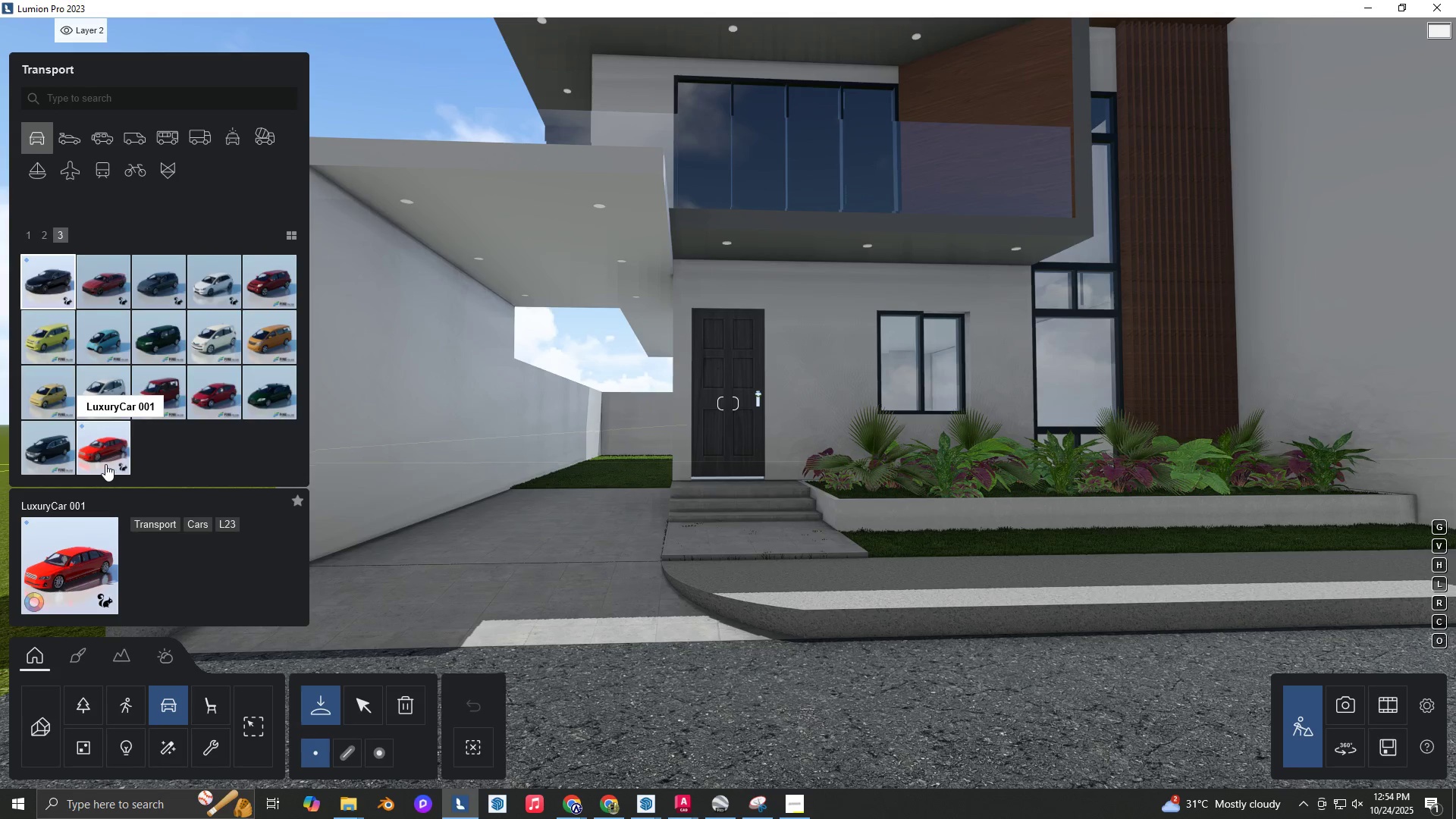 
left_click([105, 464])
 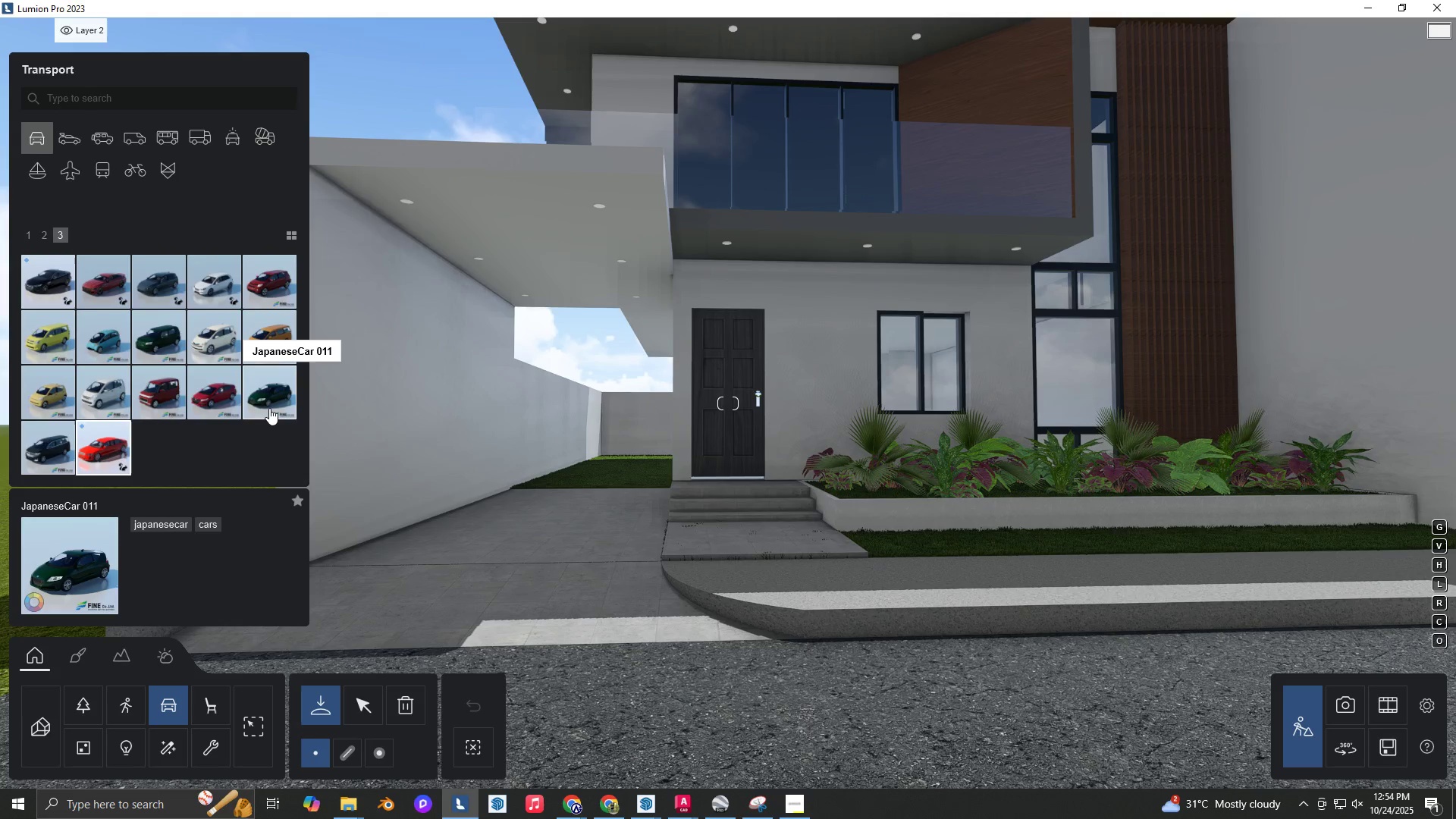 
left_click([269, 408])
 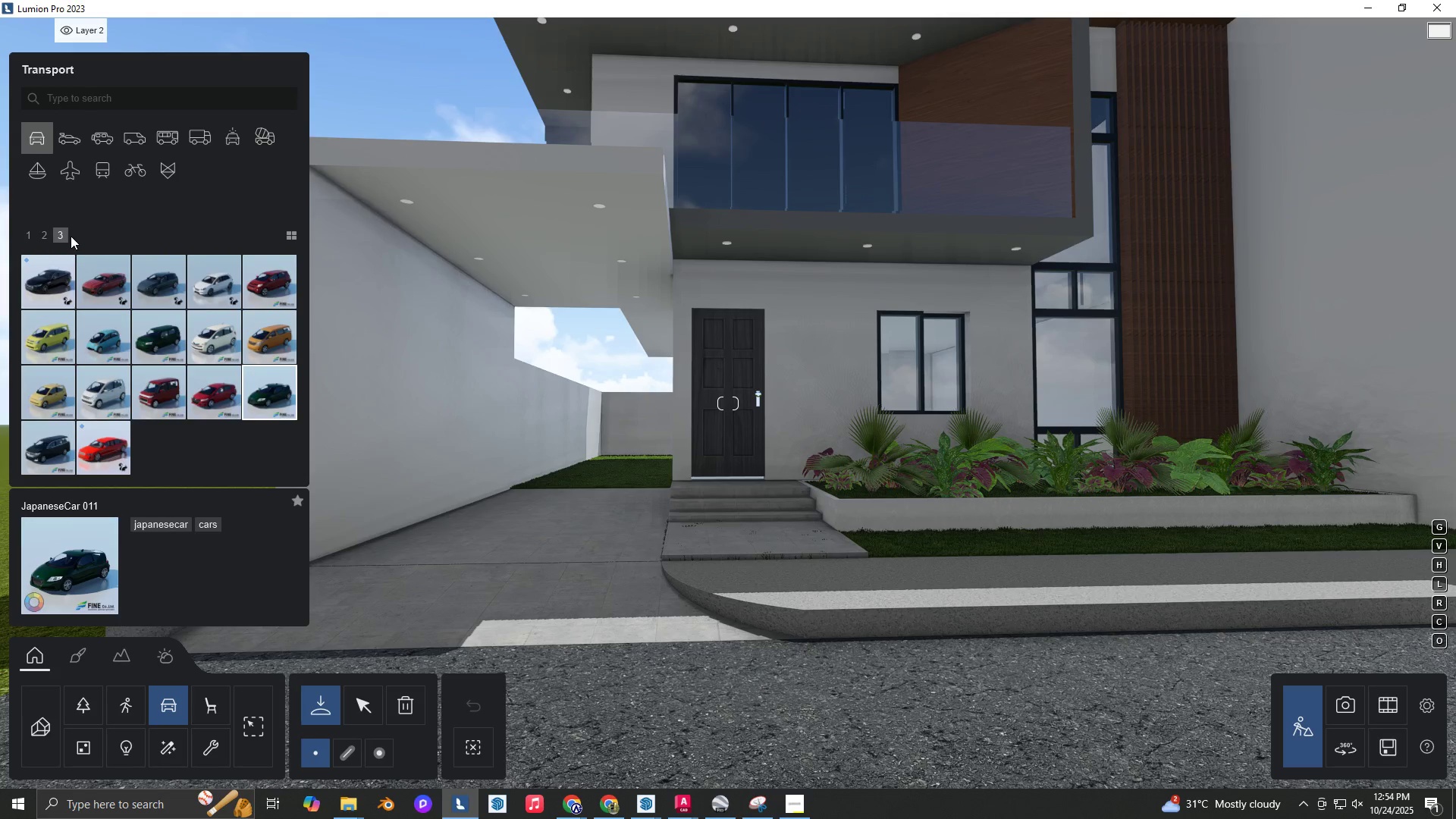 
left_click([46, 240])
 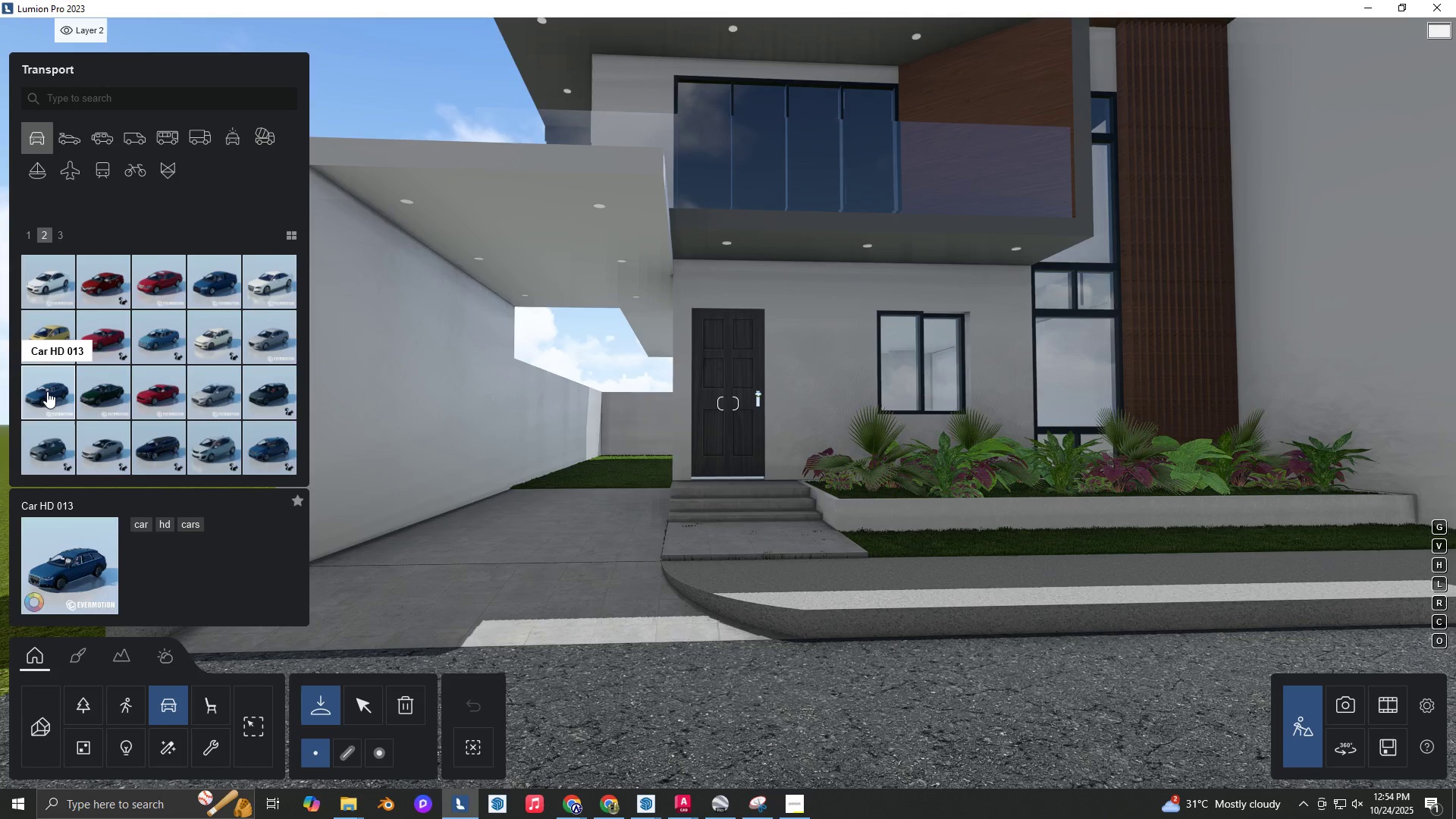 
wait(13.52)
 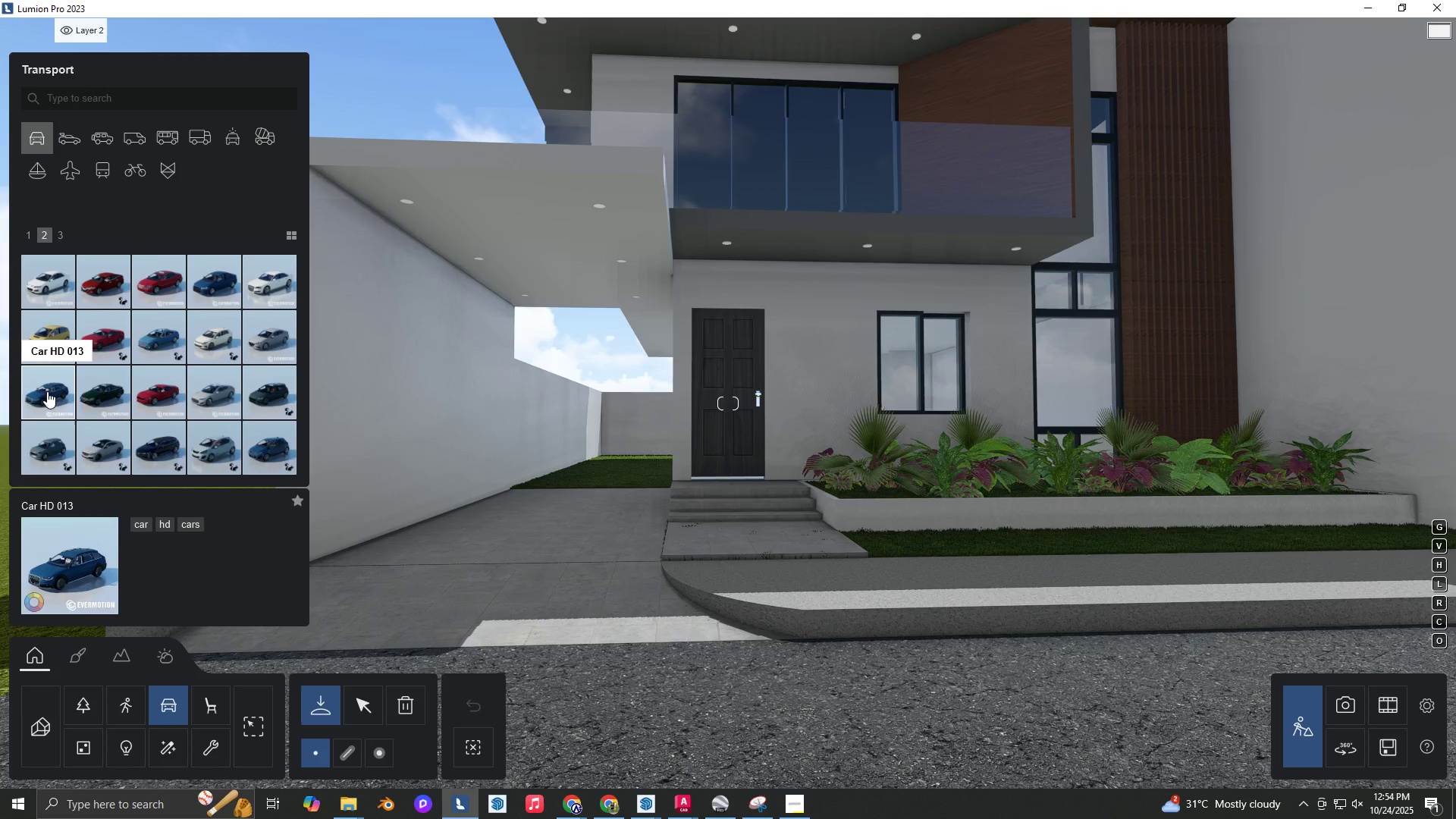 
left_click([256, 349])
 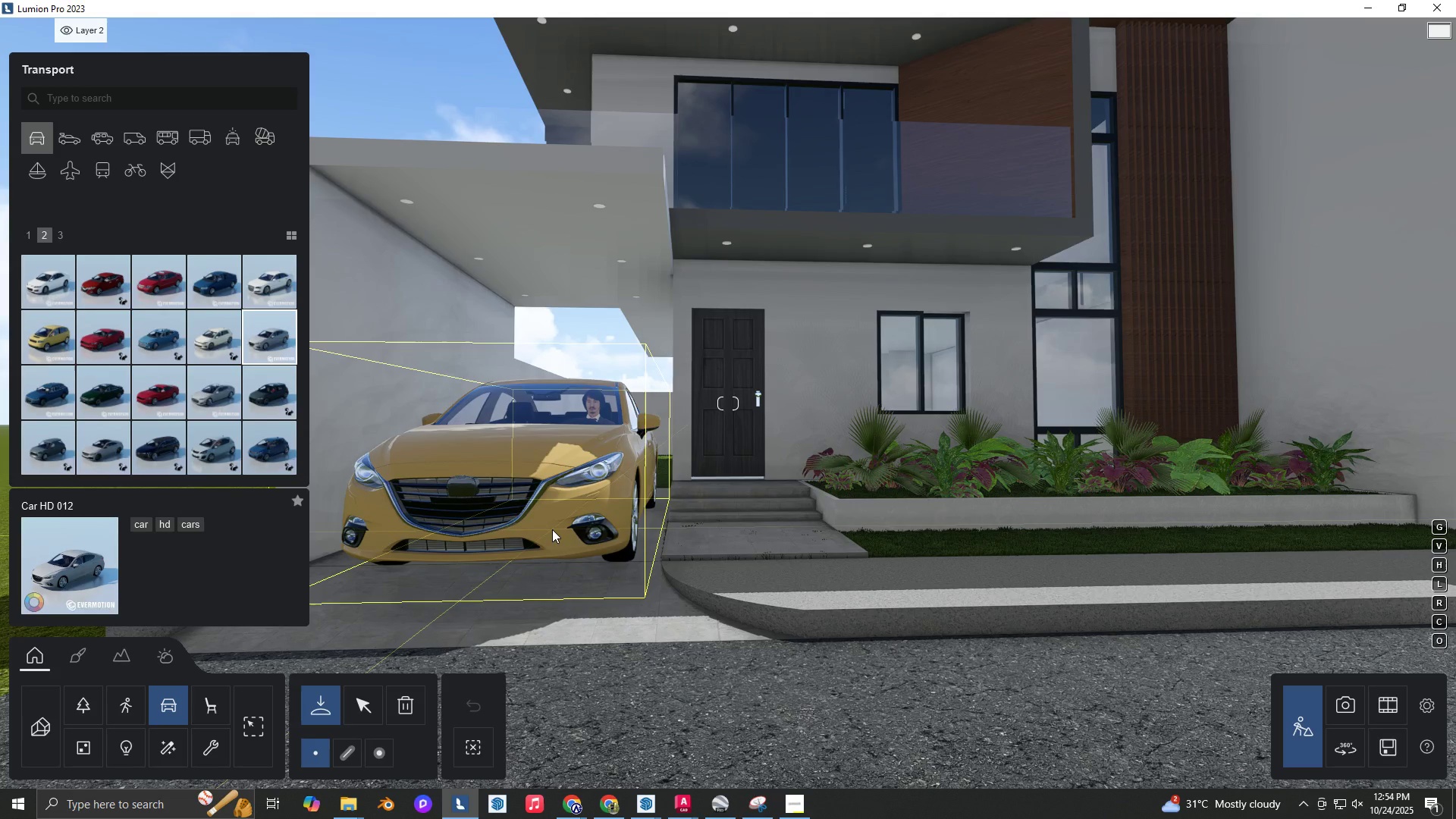 
left_click([551, 522])
 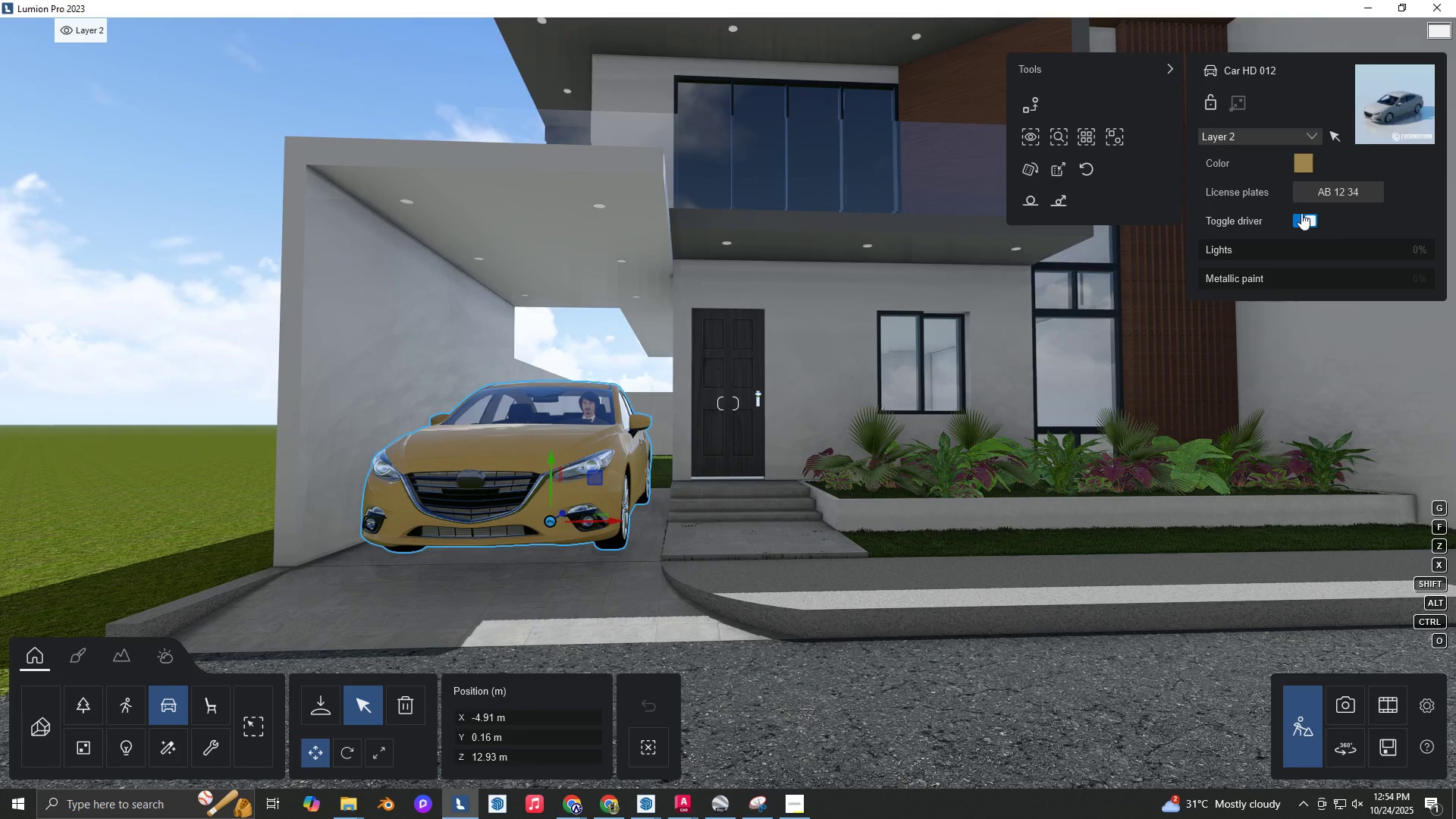 
left_click([1298, 167])
 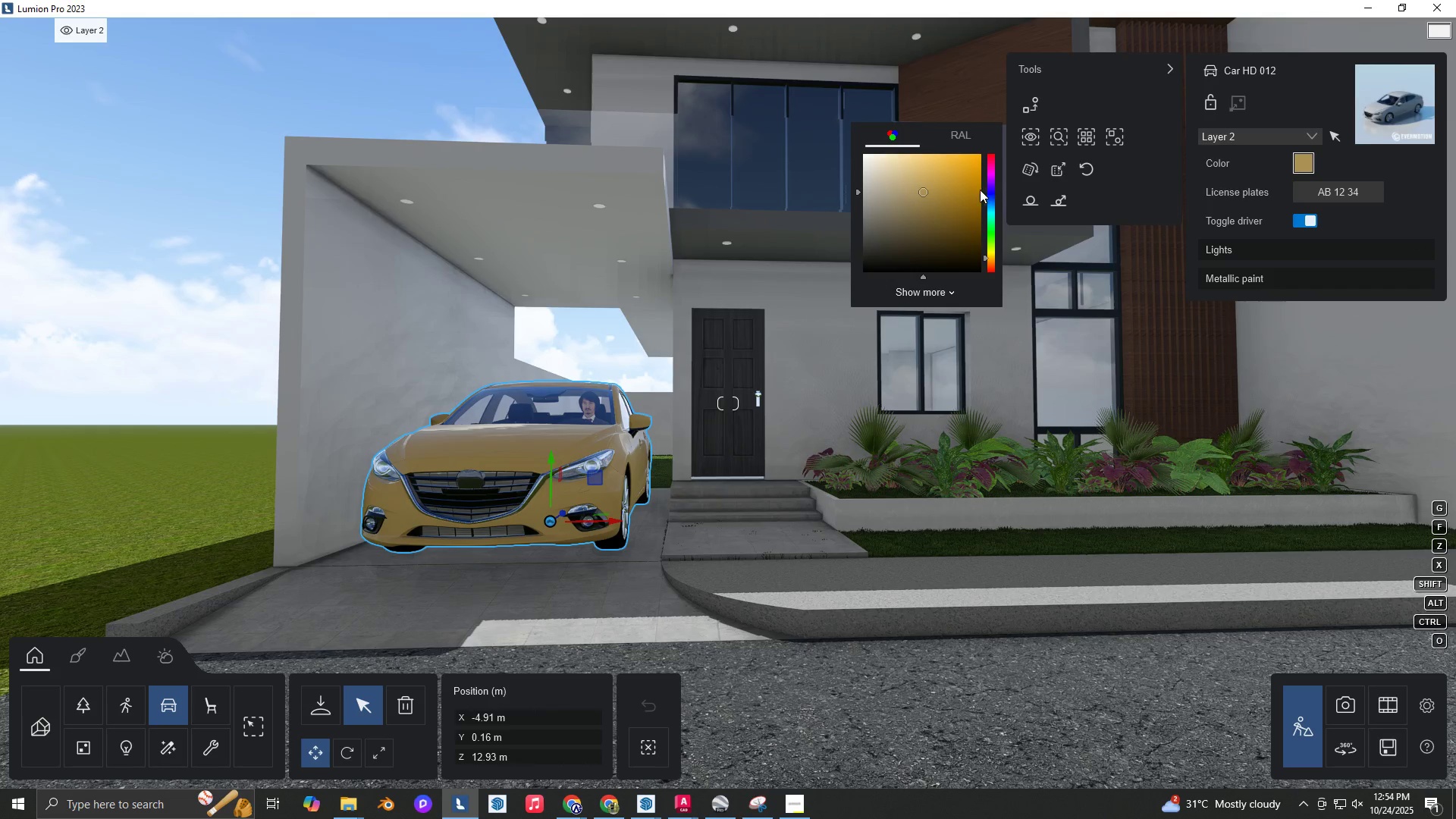 
left_click_drag(start_coordinate=[899, 222], to_coordinate=[808, 171])
 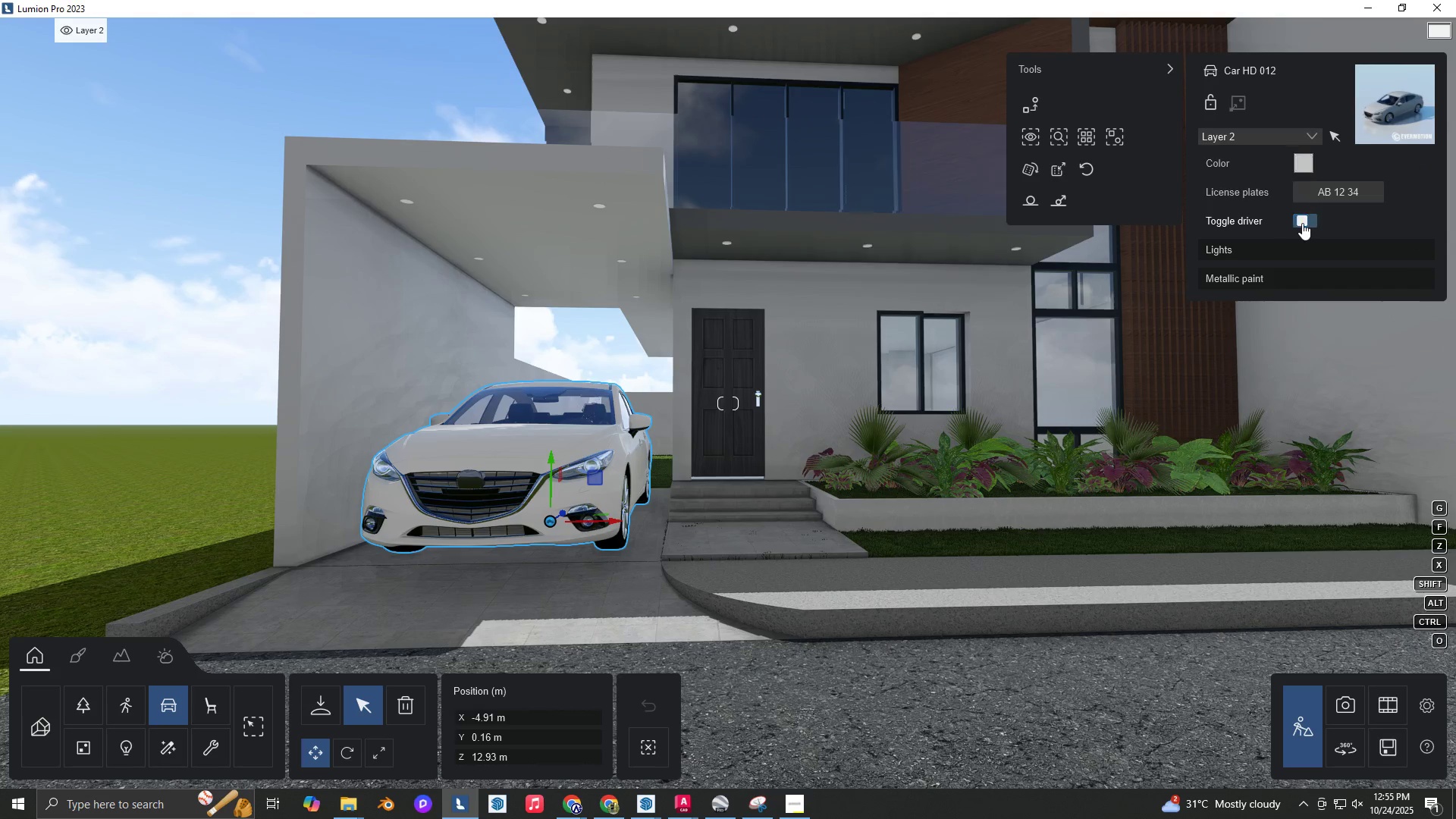 
hold_key(key=D, duration=1.54)
 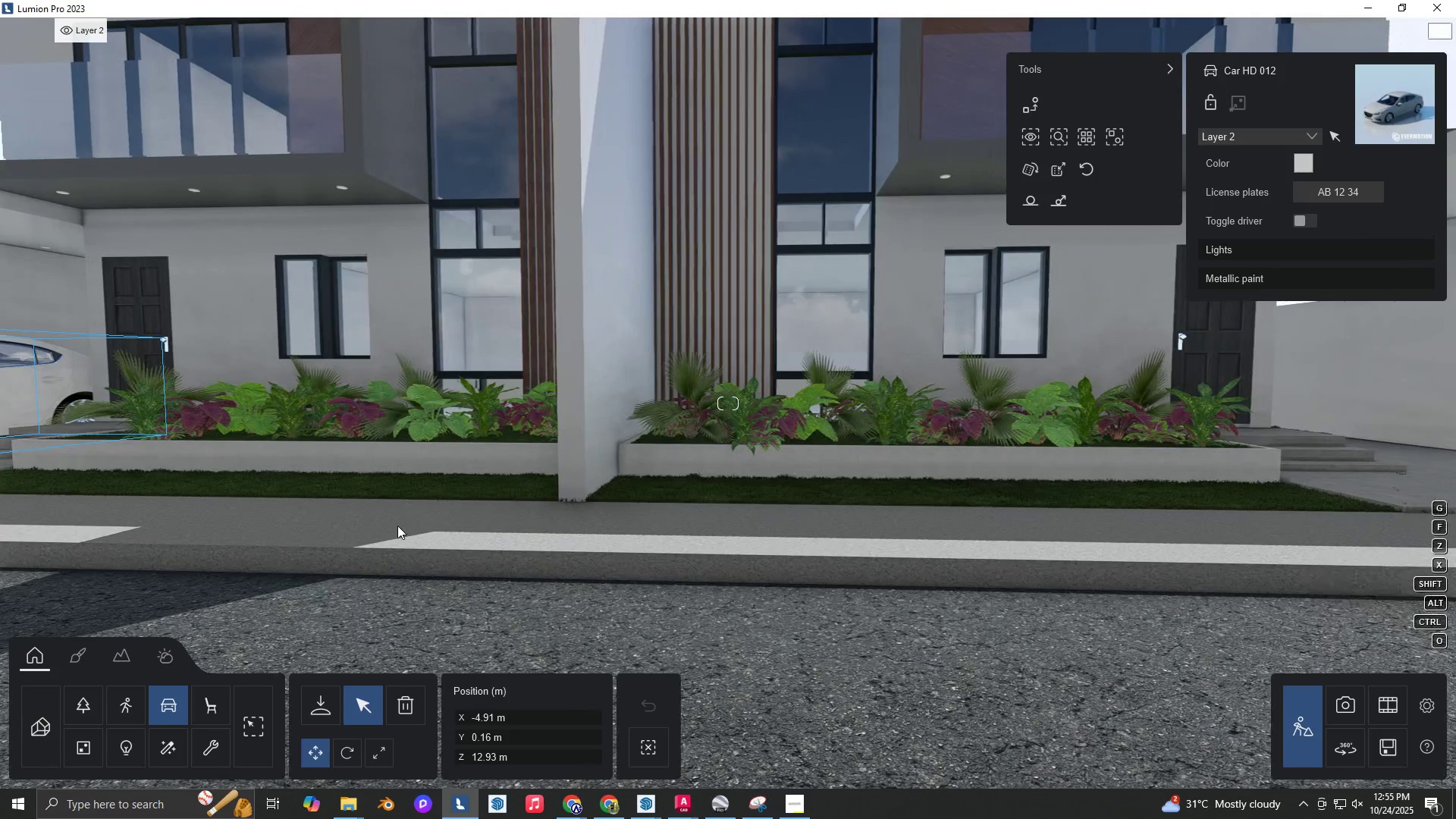 
key(Shift+ShiftLeft)
 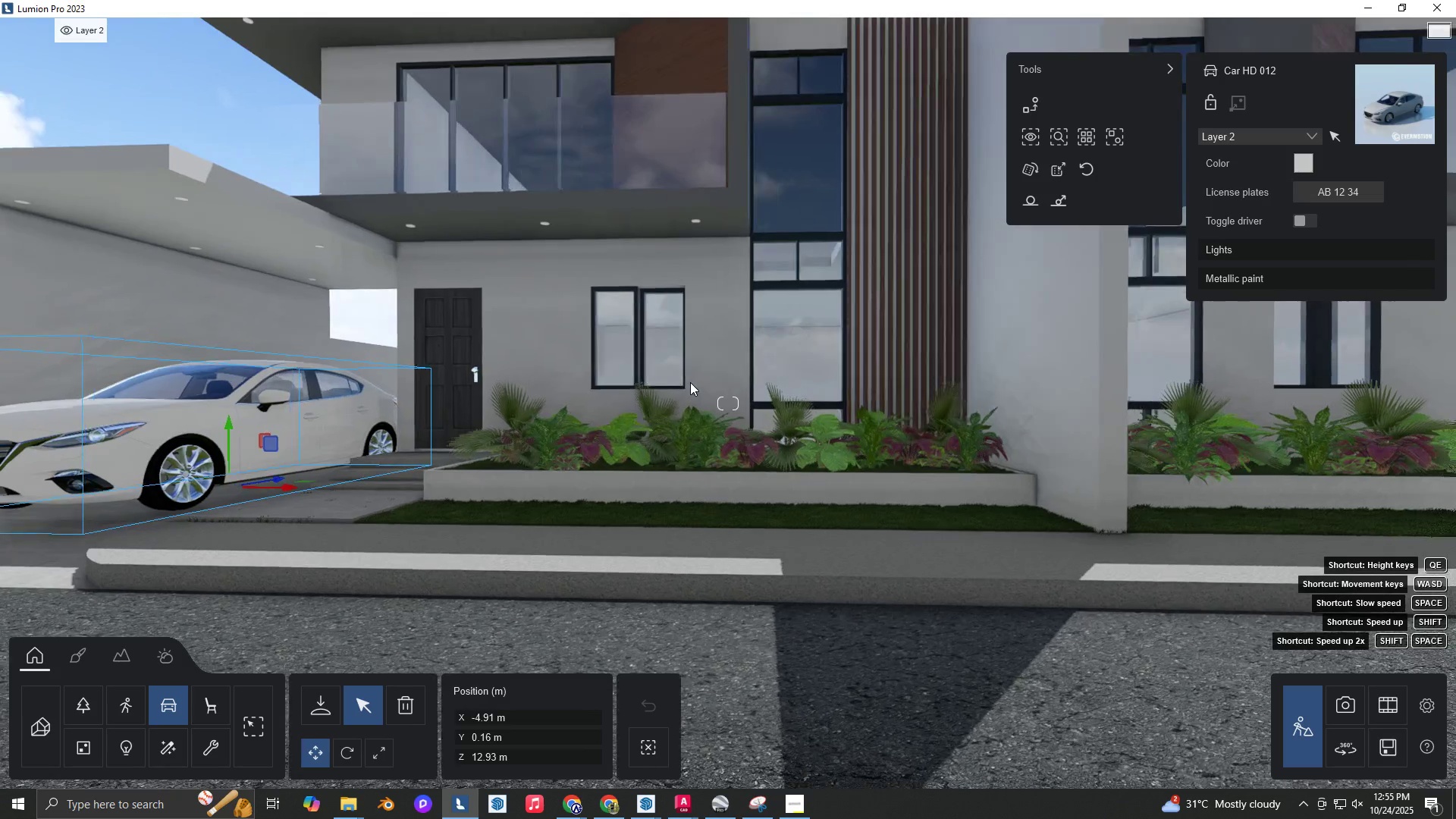 
right_click([690, 382])
 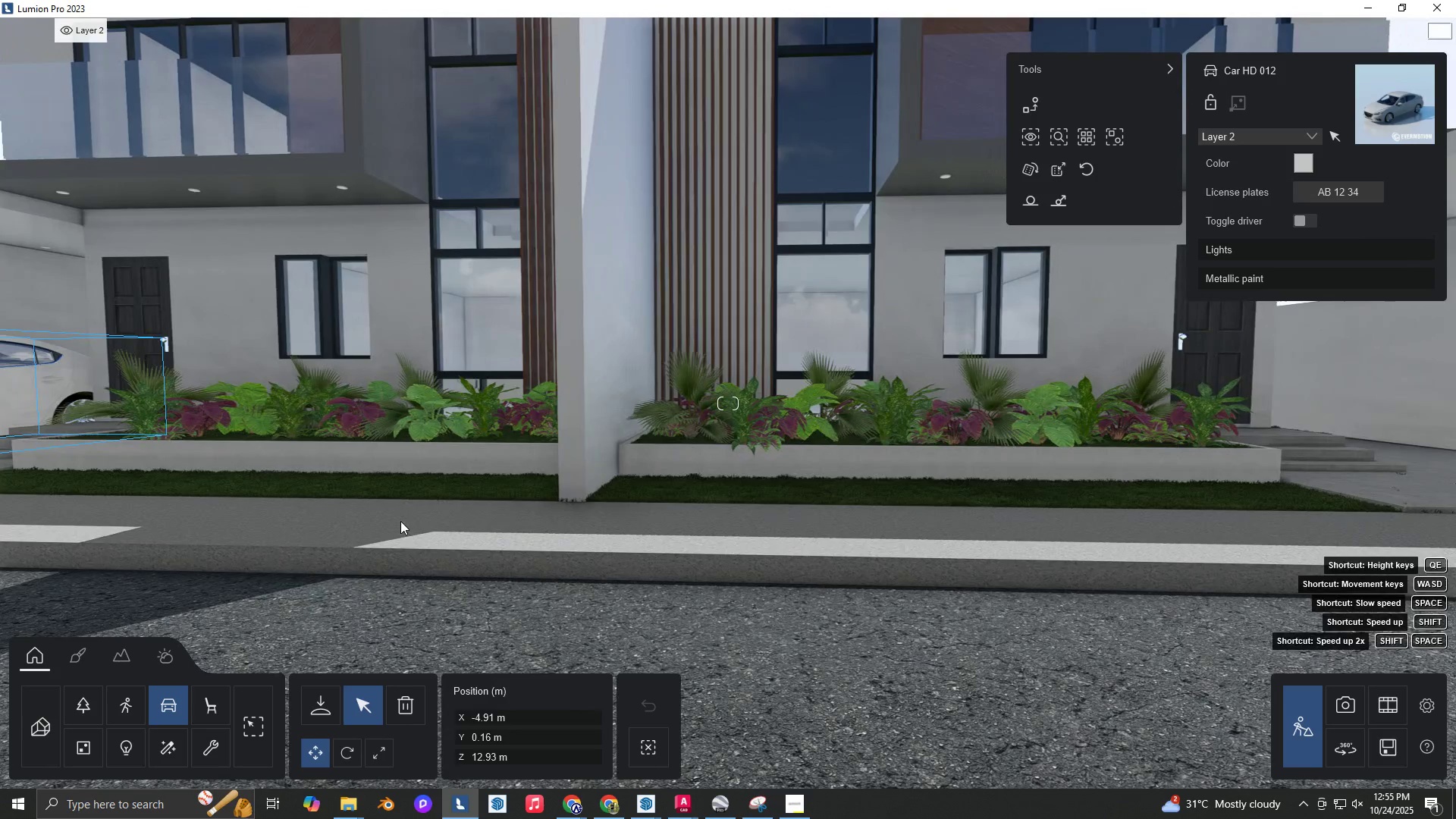 
hold_key(key=D, duration=1.31)
 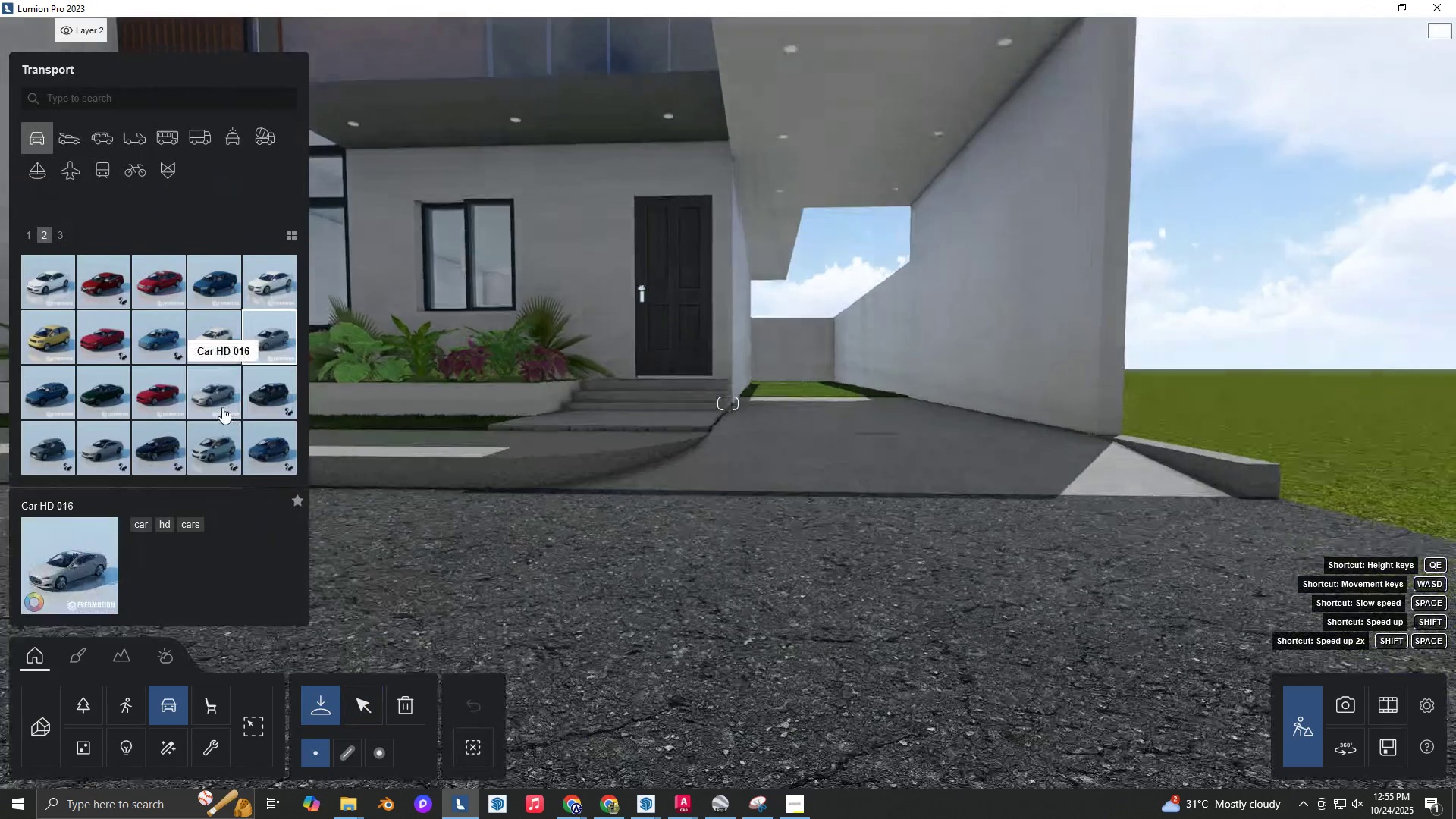 
left_click([319, 708])
 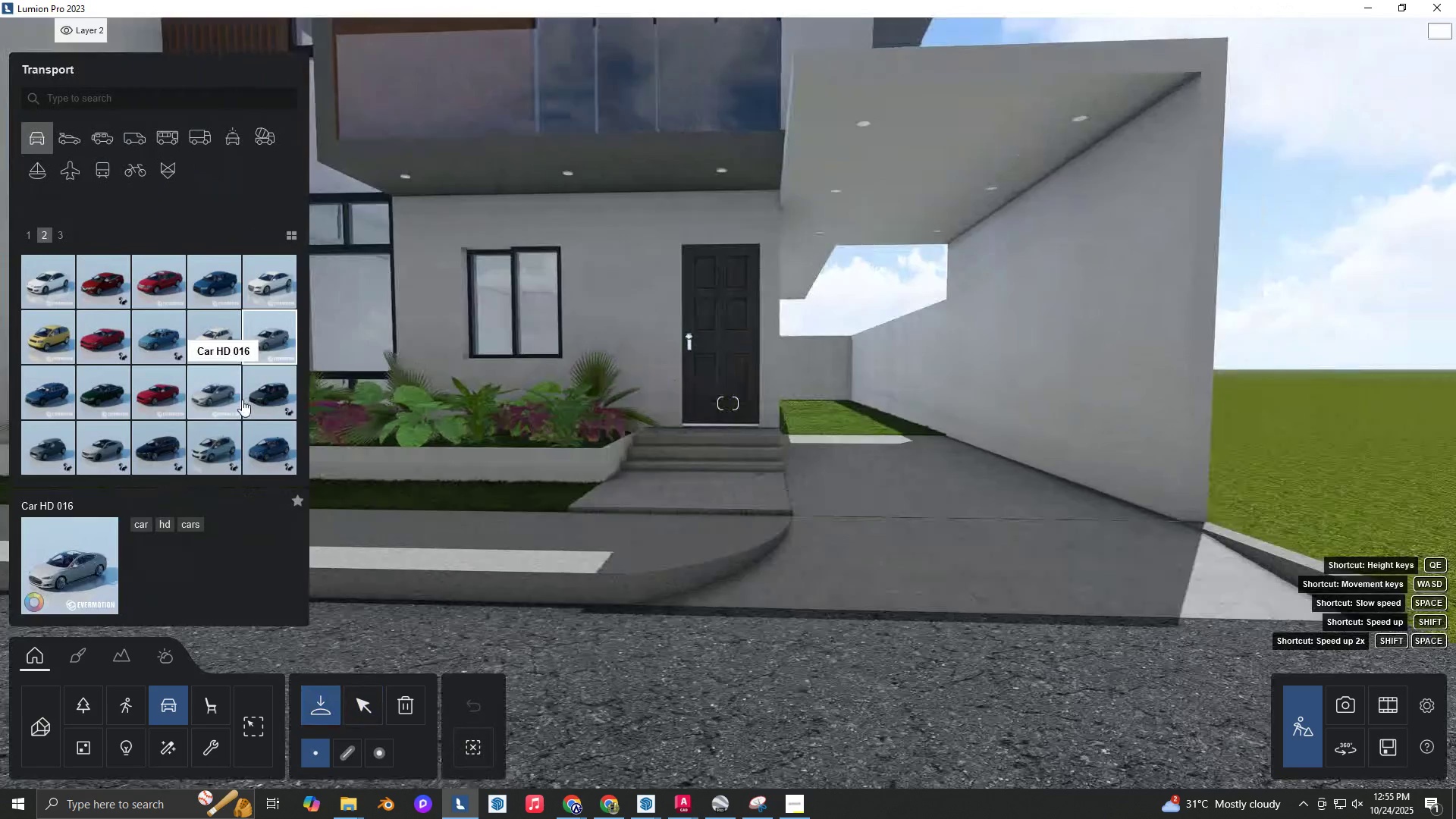 
type(EQ)
 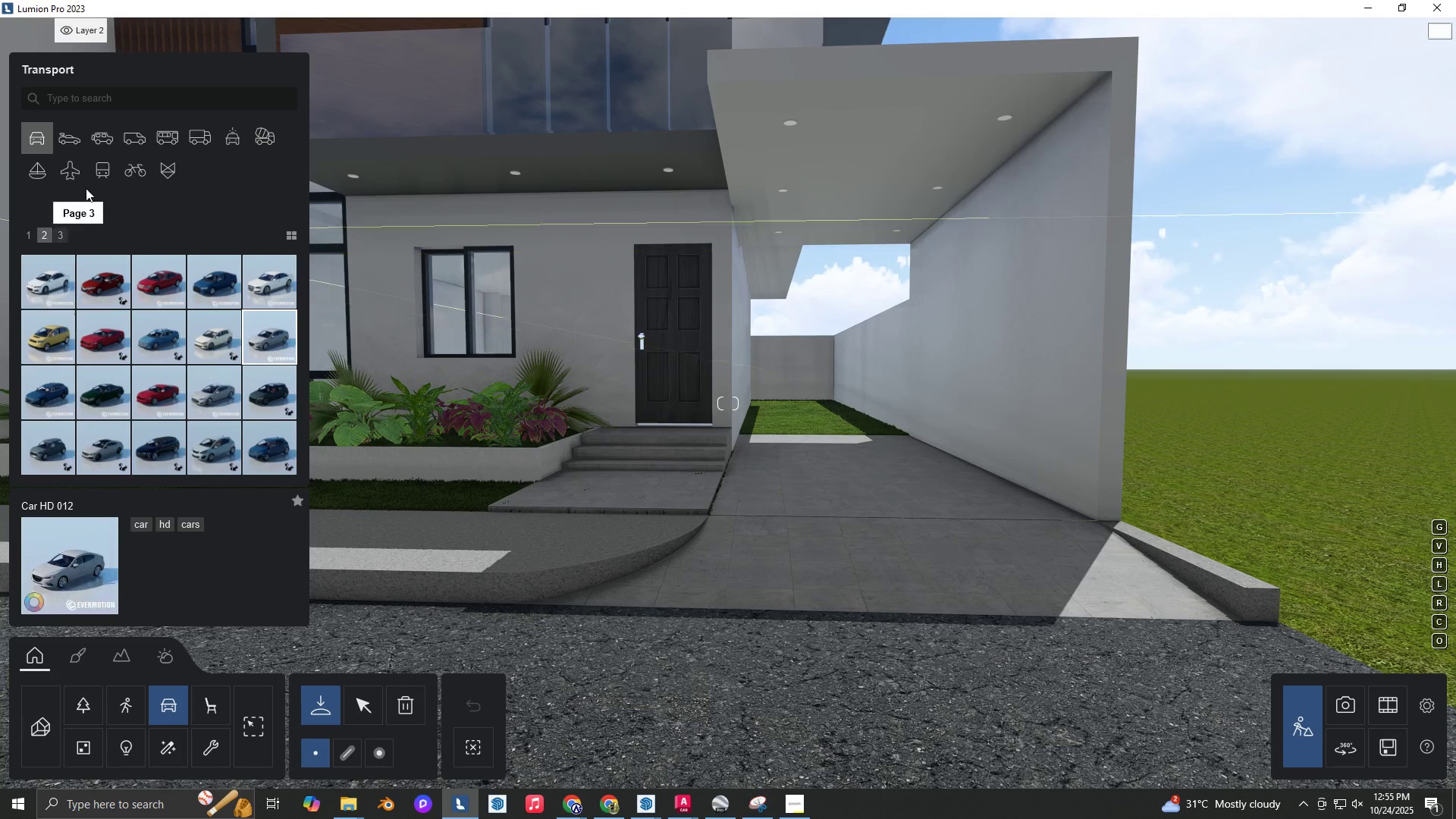 
wait(6.02)
 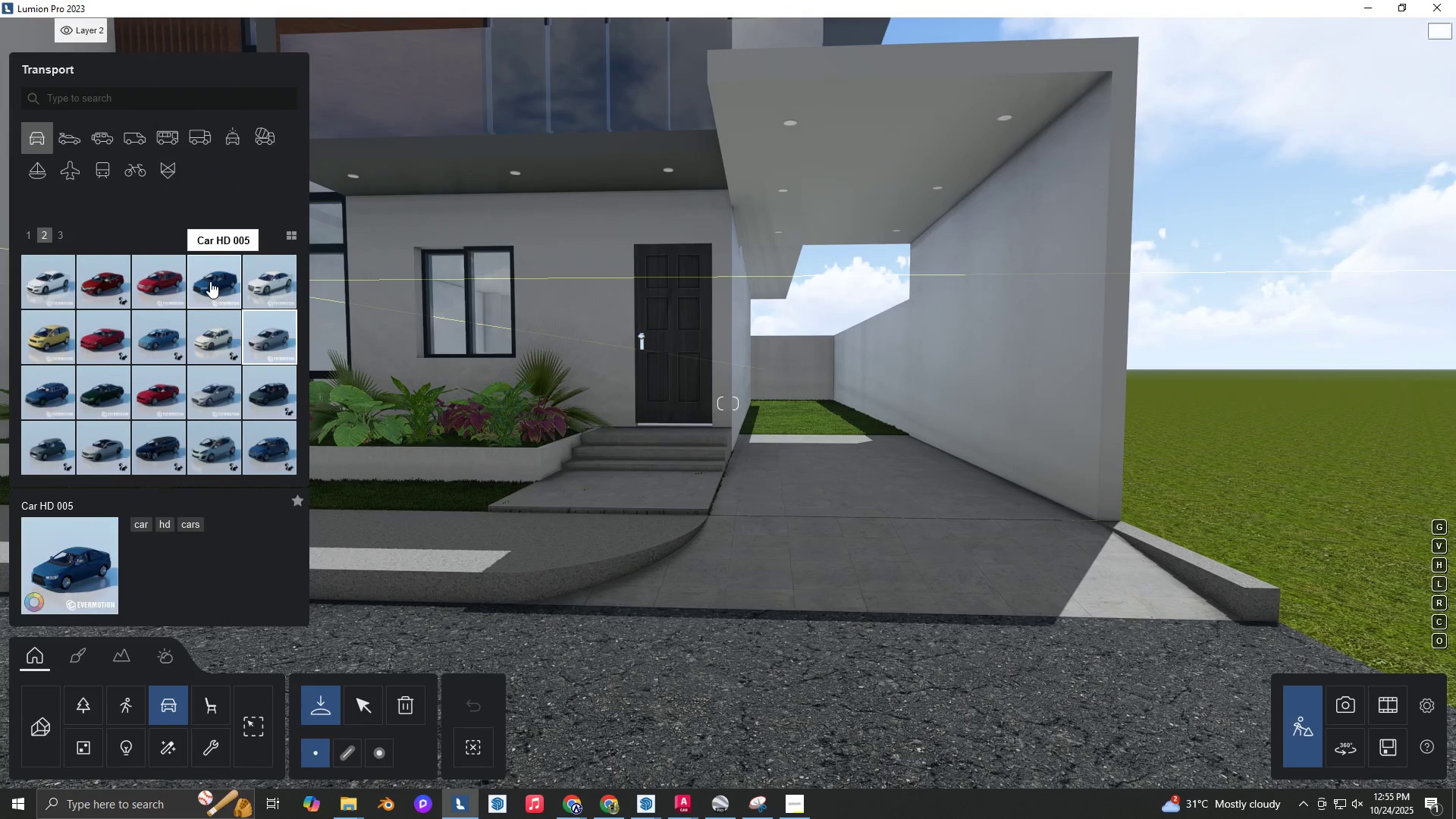 
left_click([29, 239])
 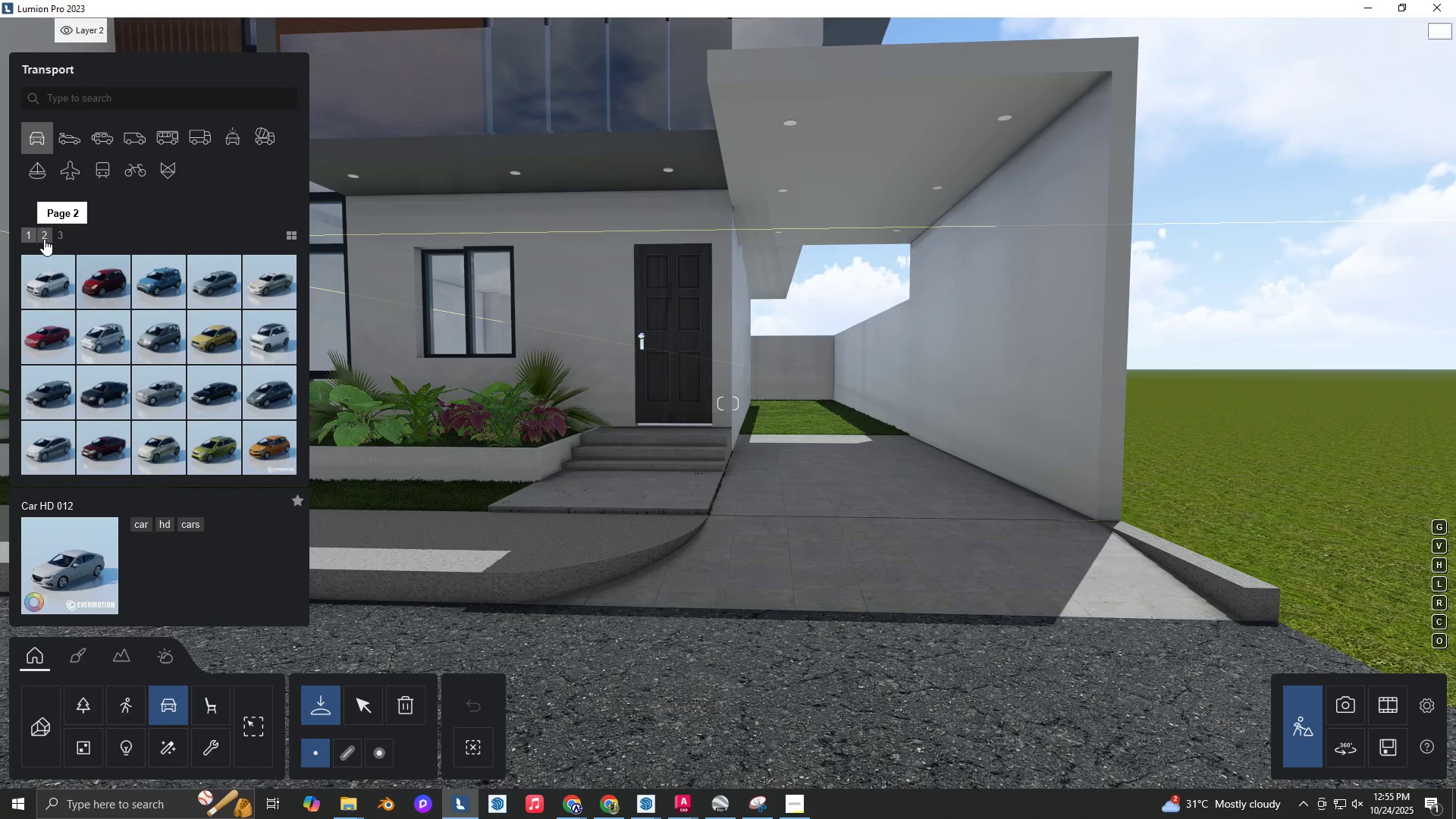 
left_click([44, 239])
 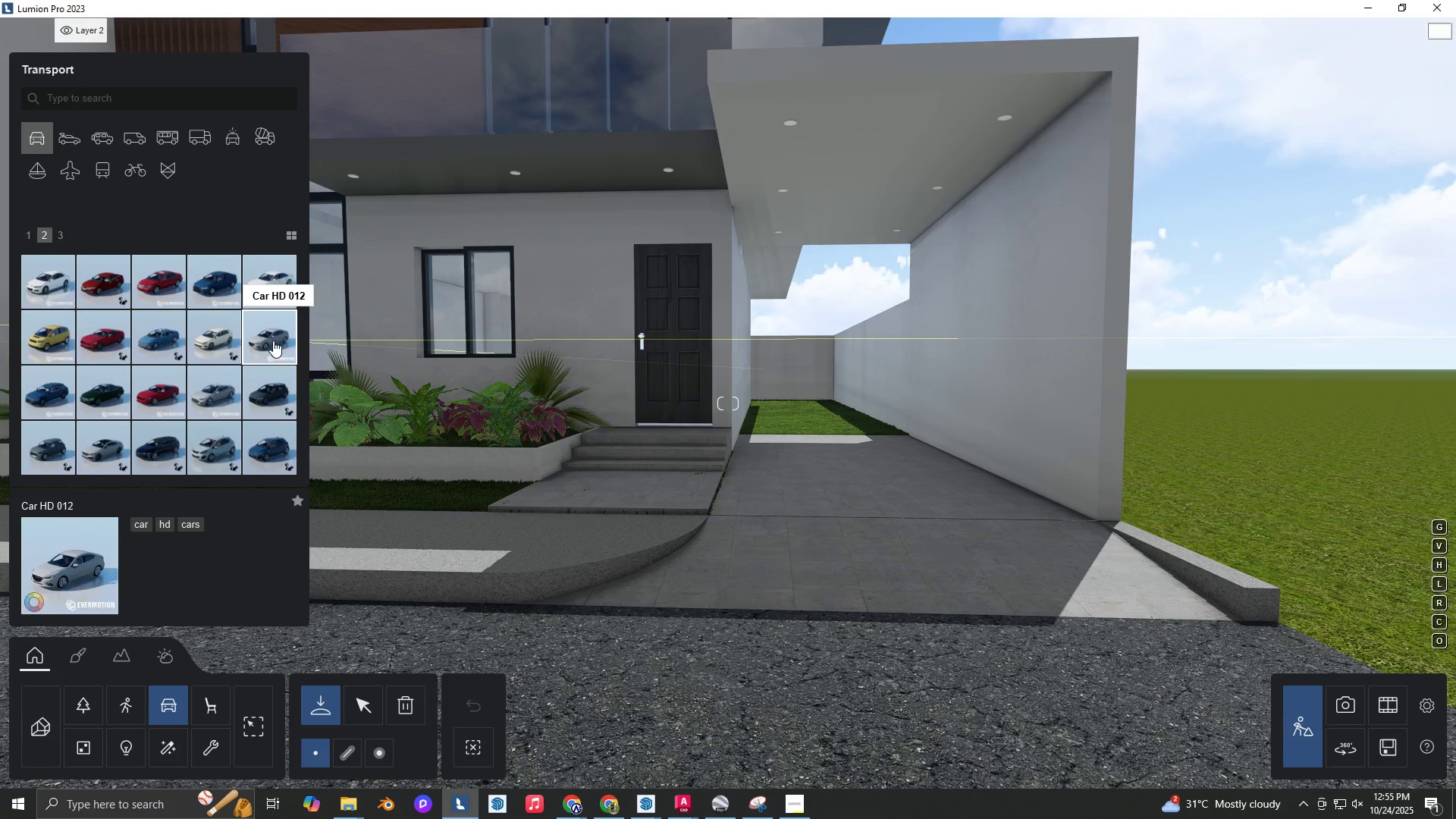 
left_click([268, 380])
 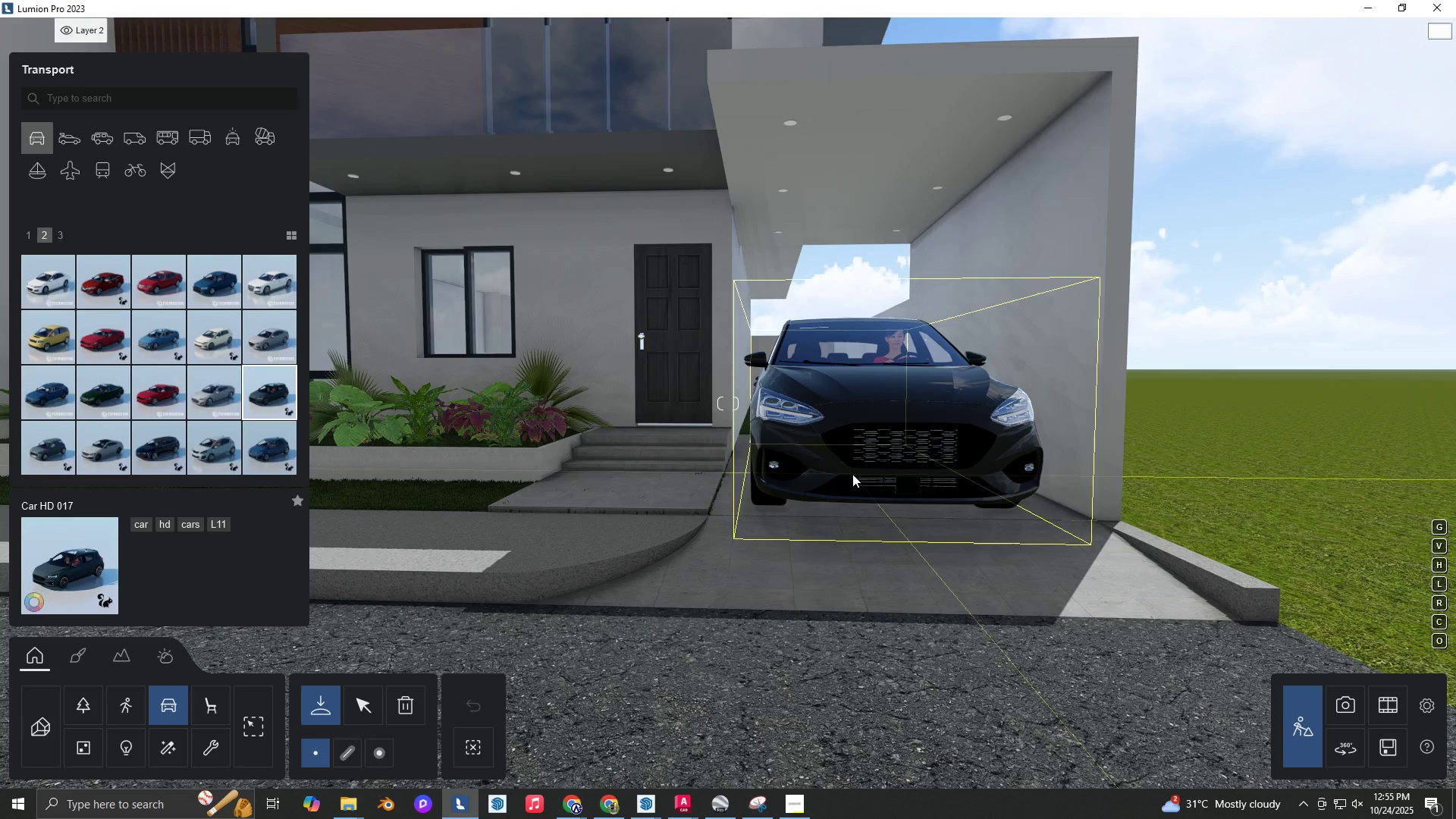 
left_click([852, 474])
 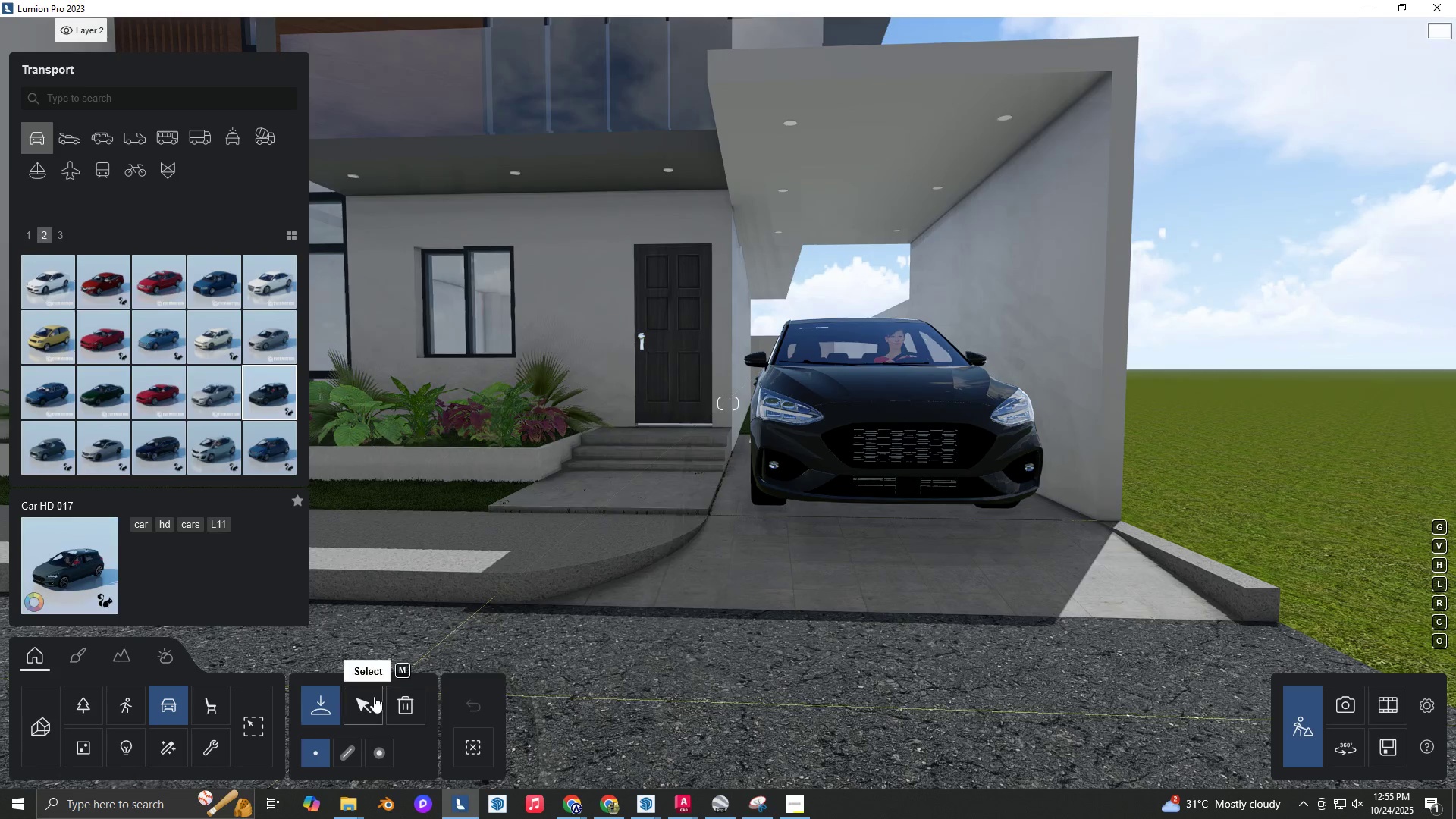 
left_click([374, 696])
 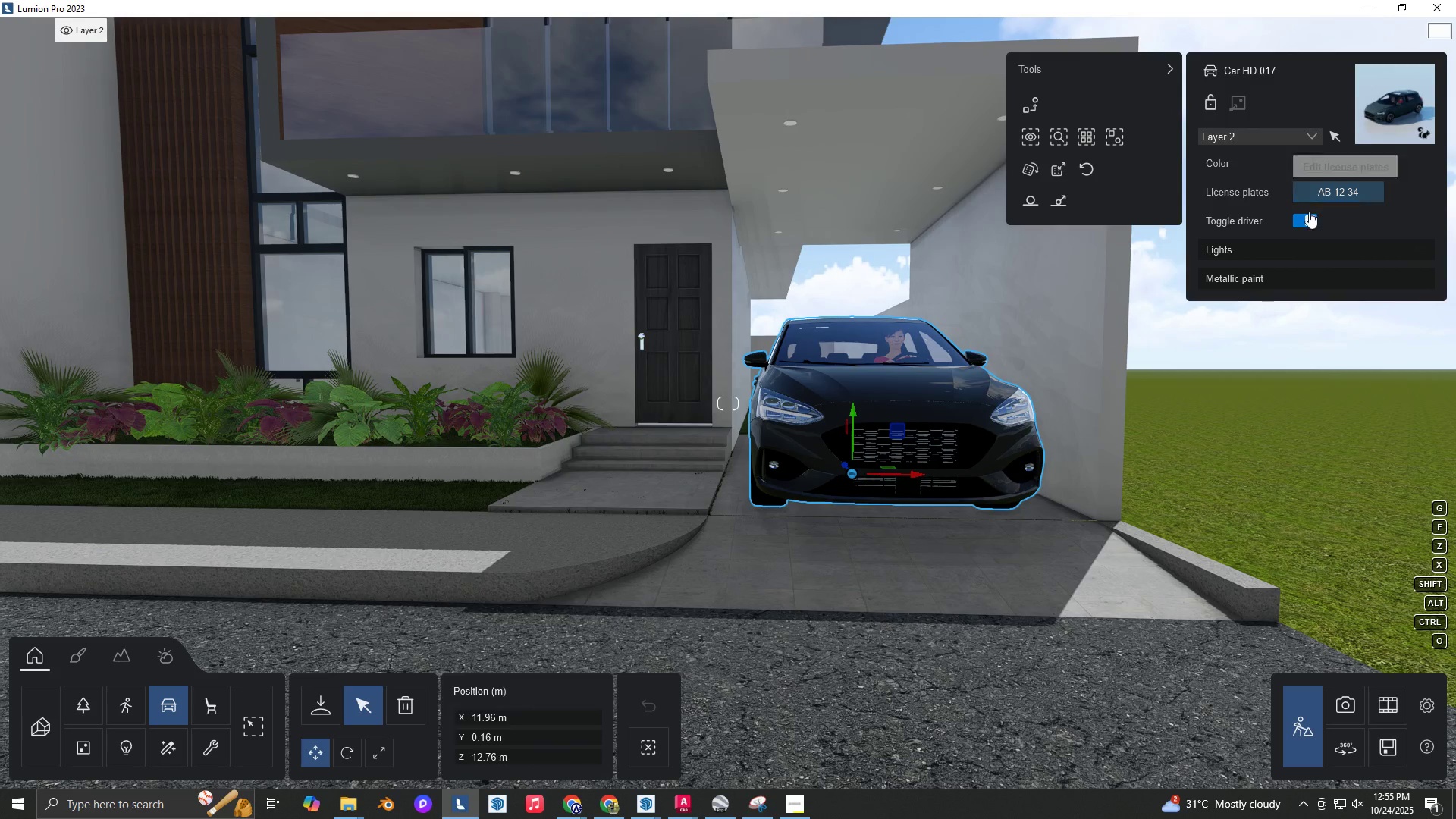 
left_click([1307, 224])
 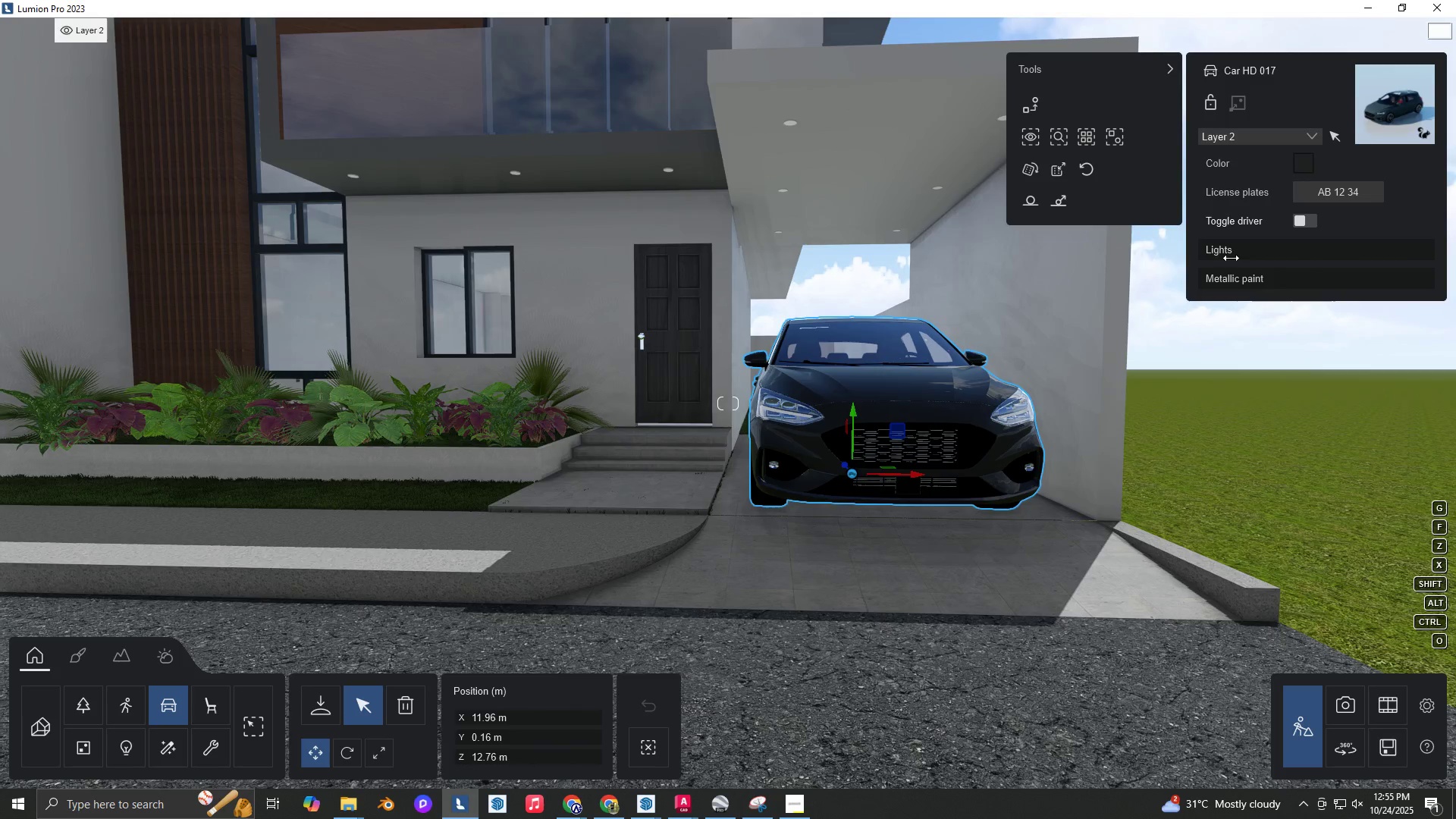 
hold_key(key=A, duration=0.66)
 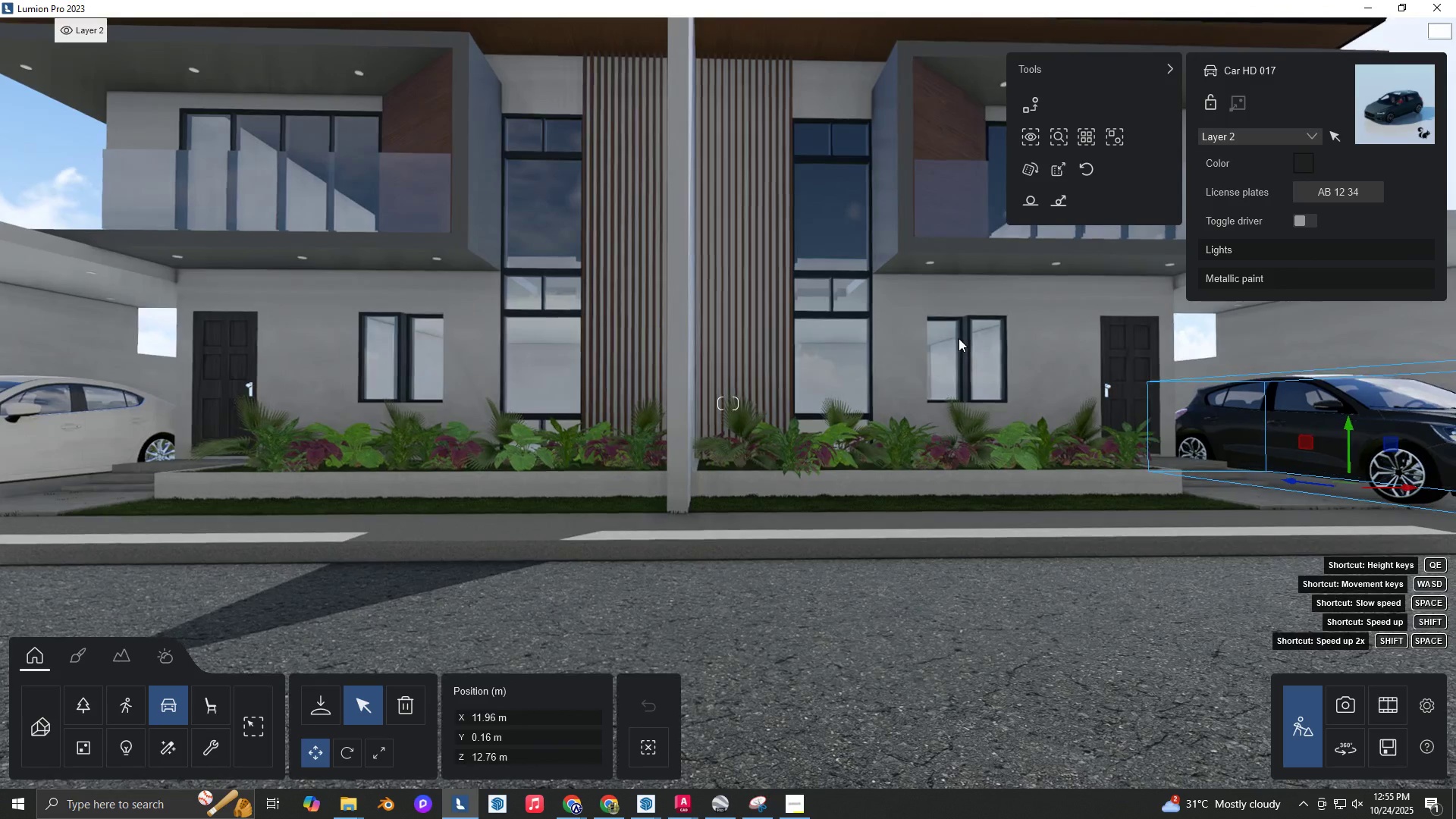 
hold_key(key=ShiftLeft, duration=0.41)
 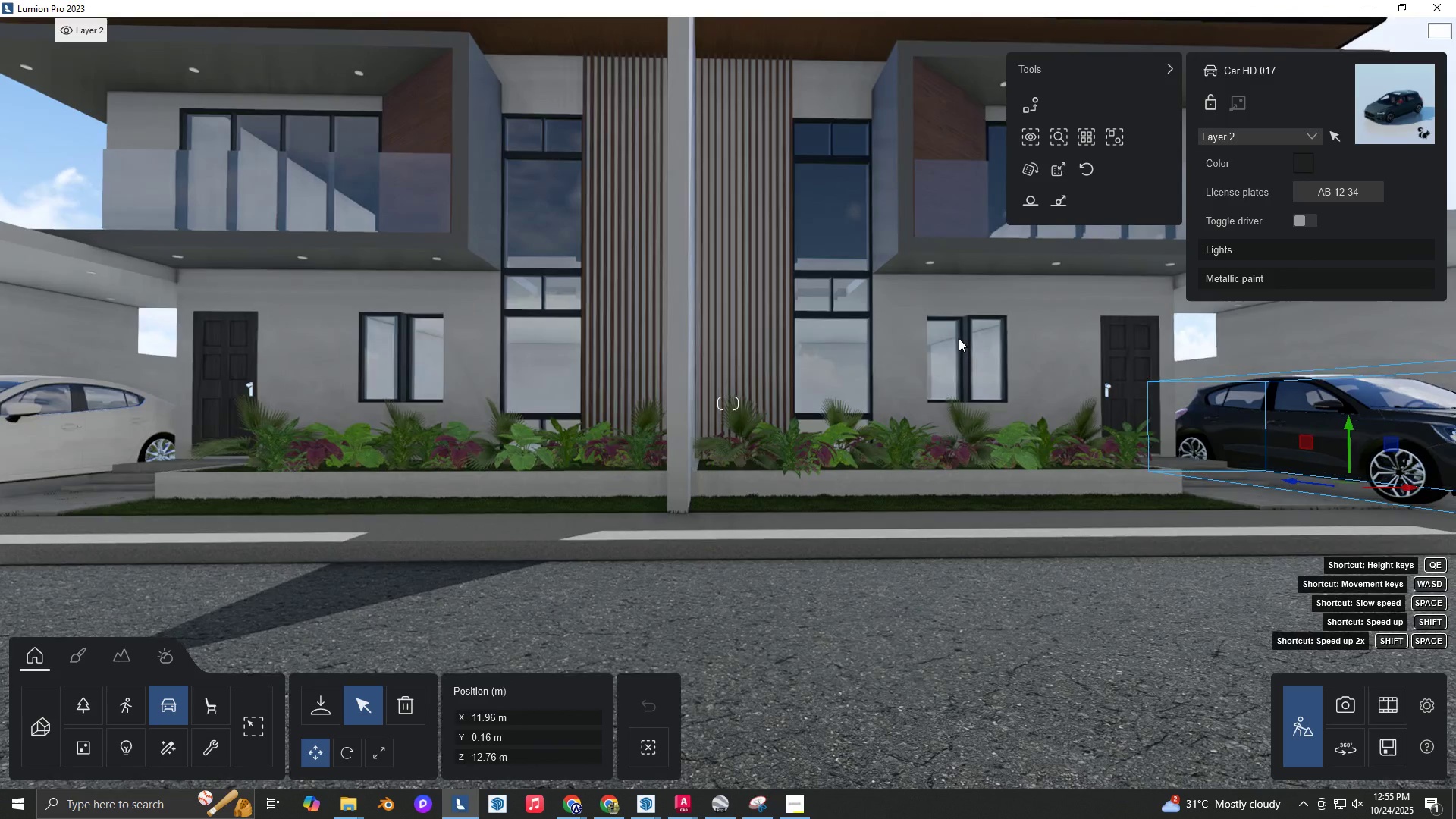 
key(D)
 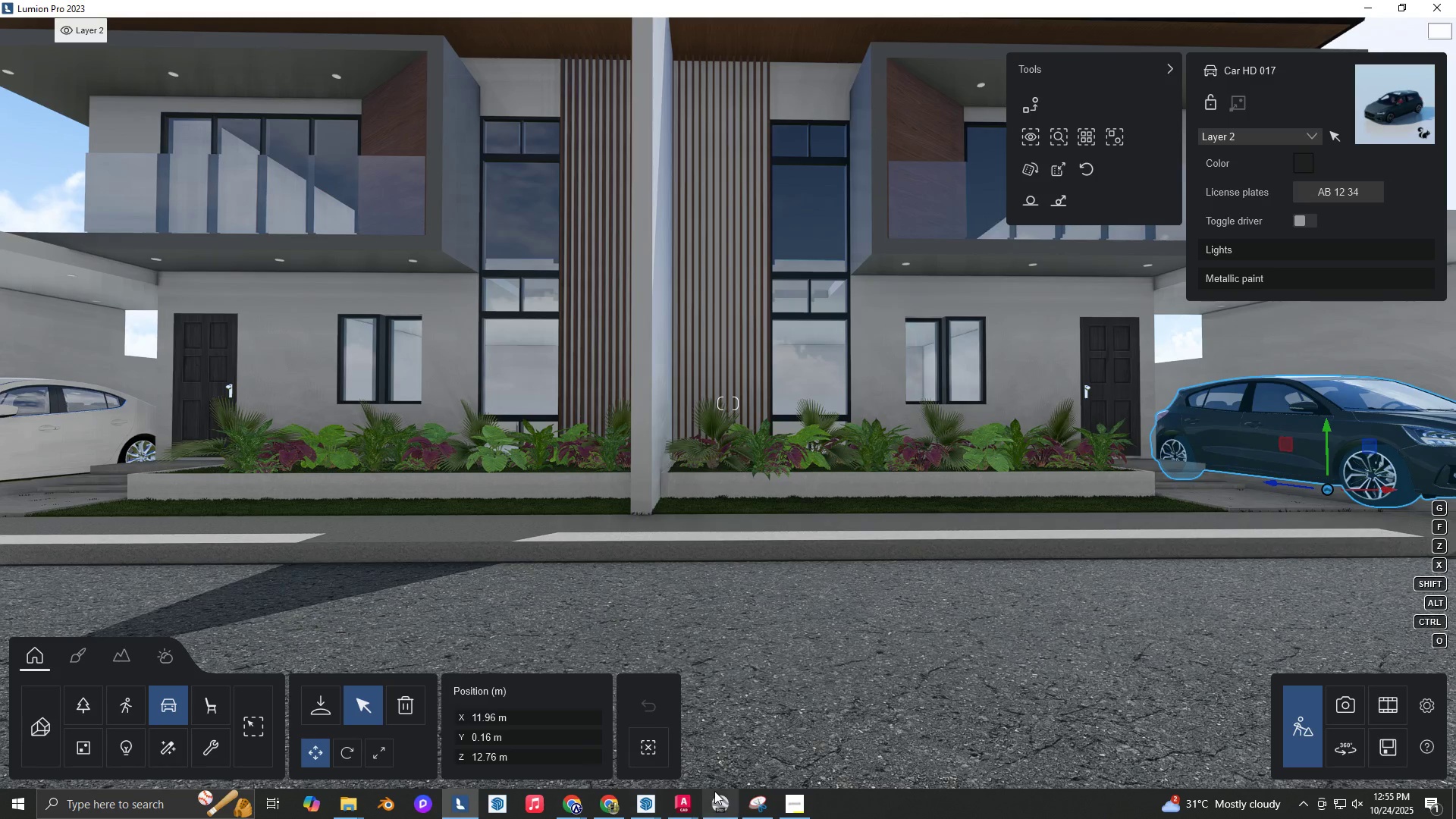 
left_click([788, 817])